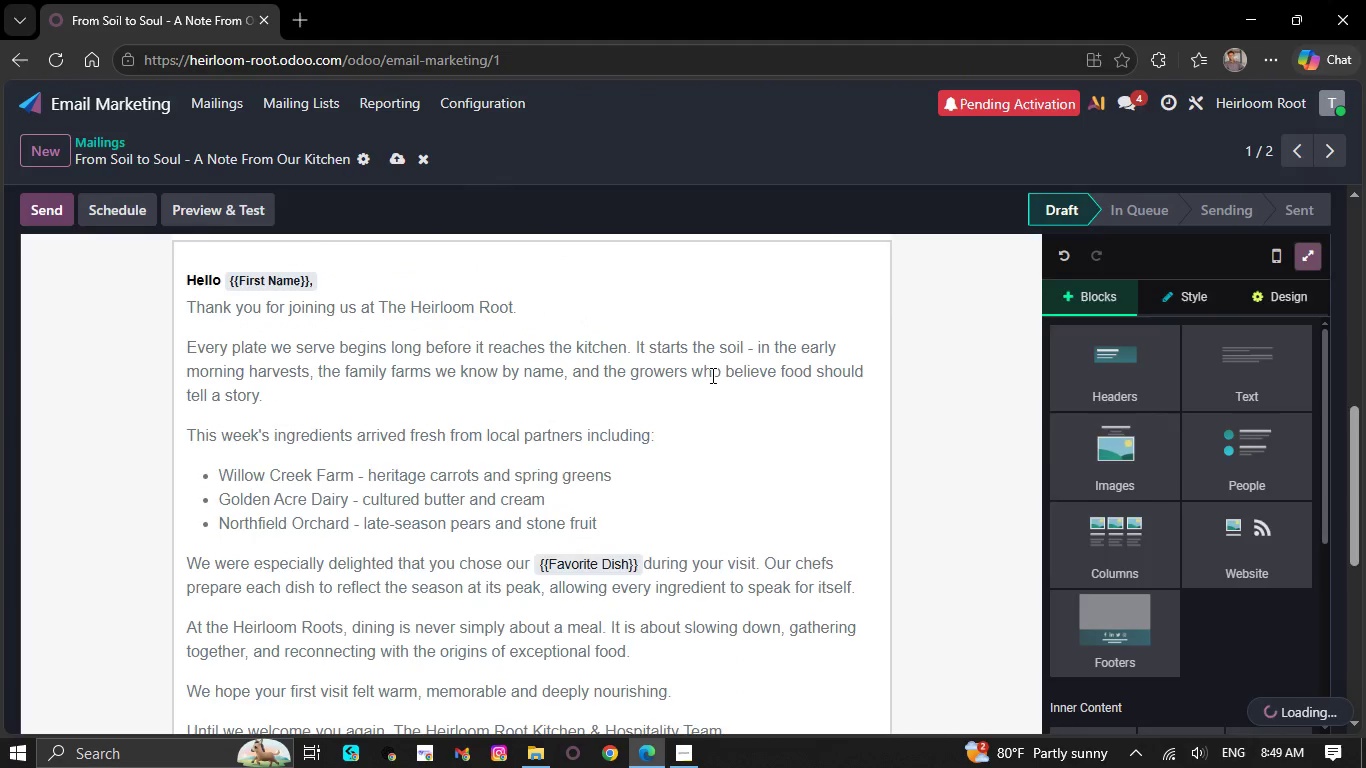 
scroll: coordinate [1184, 388], scroll_direction: down, amount: 12.0
 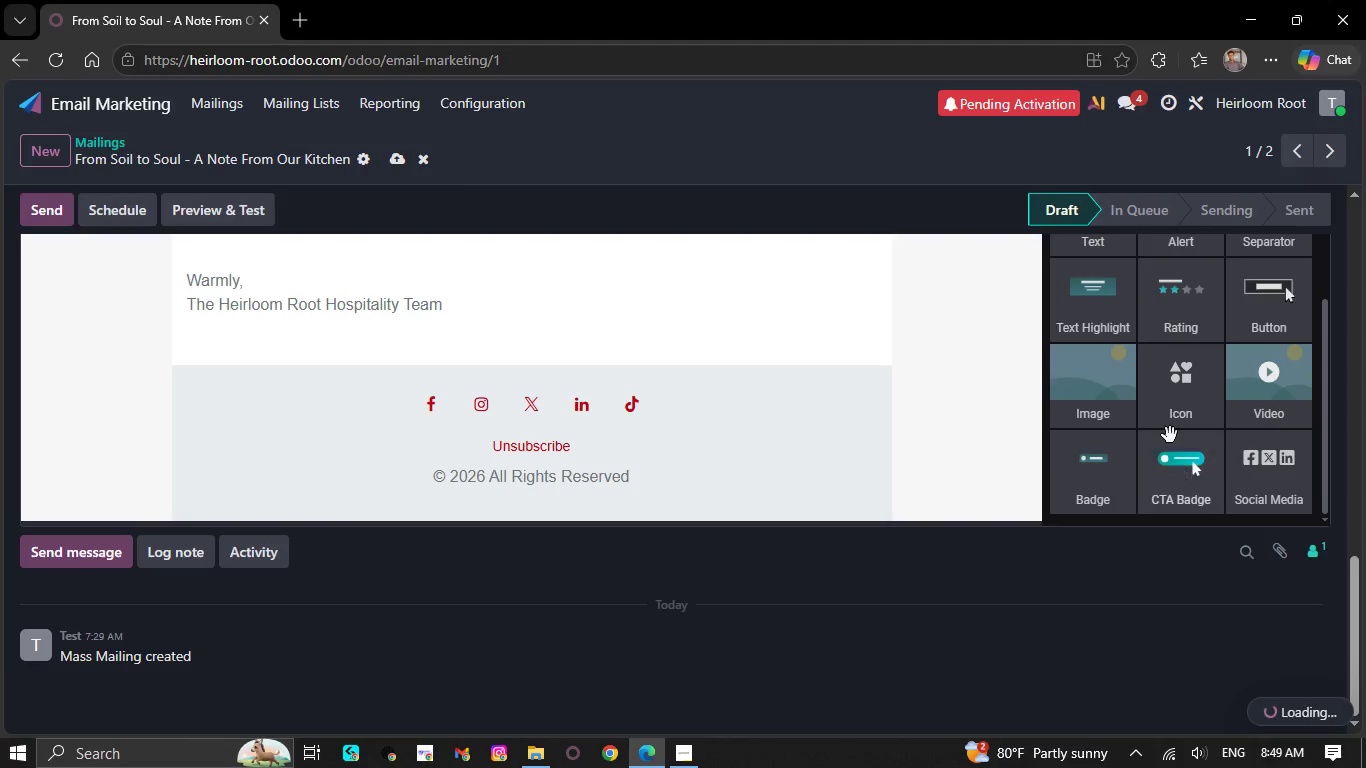 
left_click_drag(start_coordinate=[1170, 435], to_coordinate=[631, 287])
 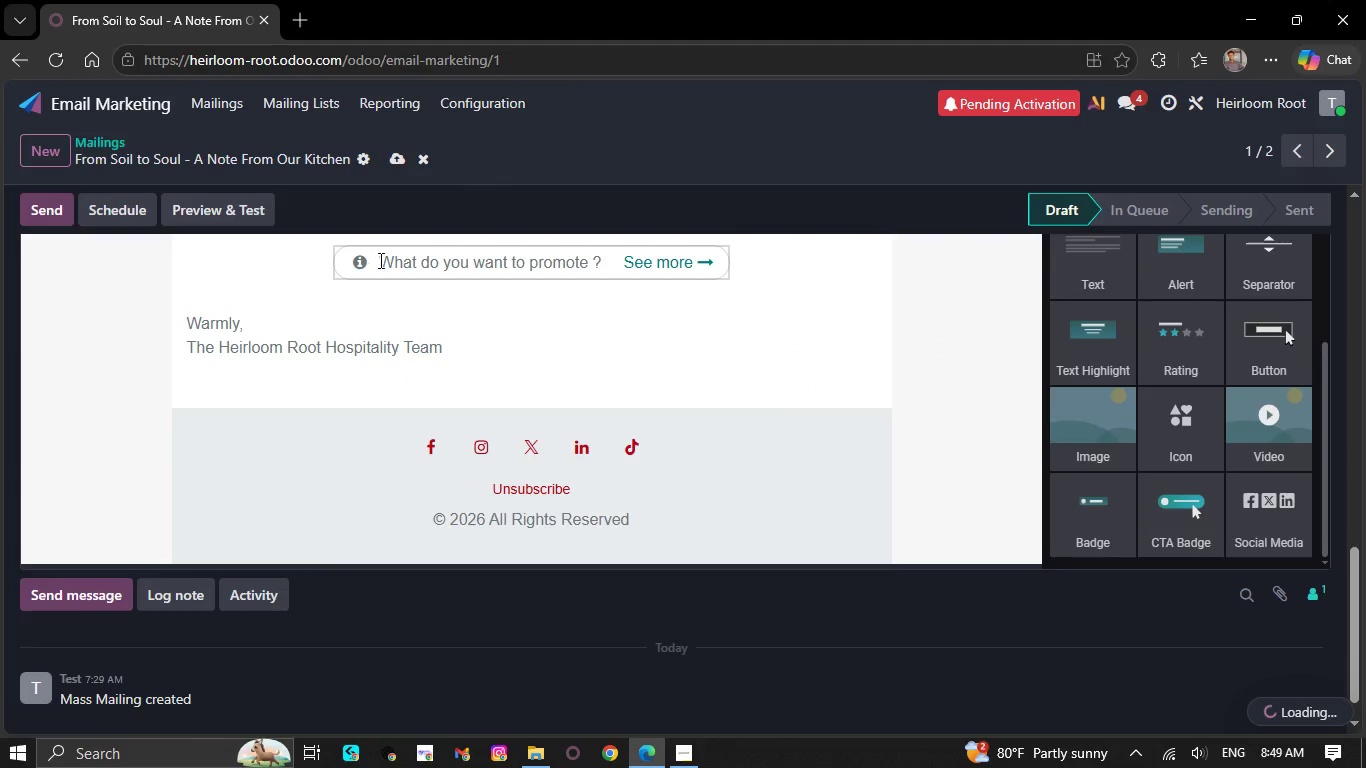 
left_click_drag(start_coordinate=[379, 260], to_coordinate=[691, 259])
 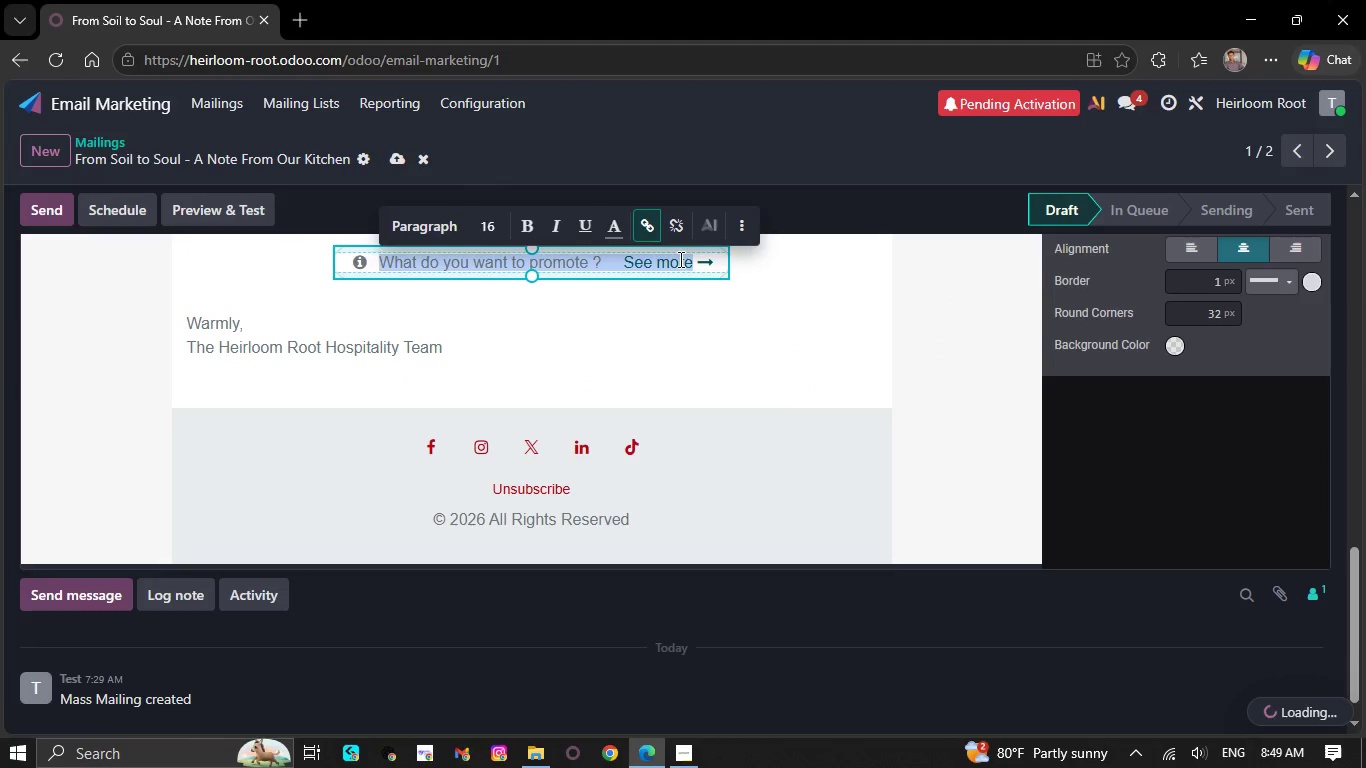 
key(Backspace)
 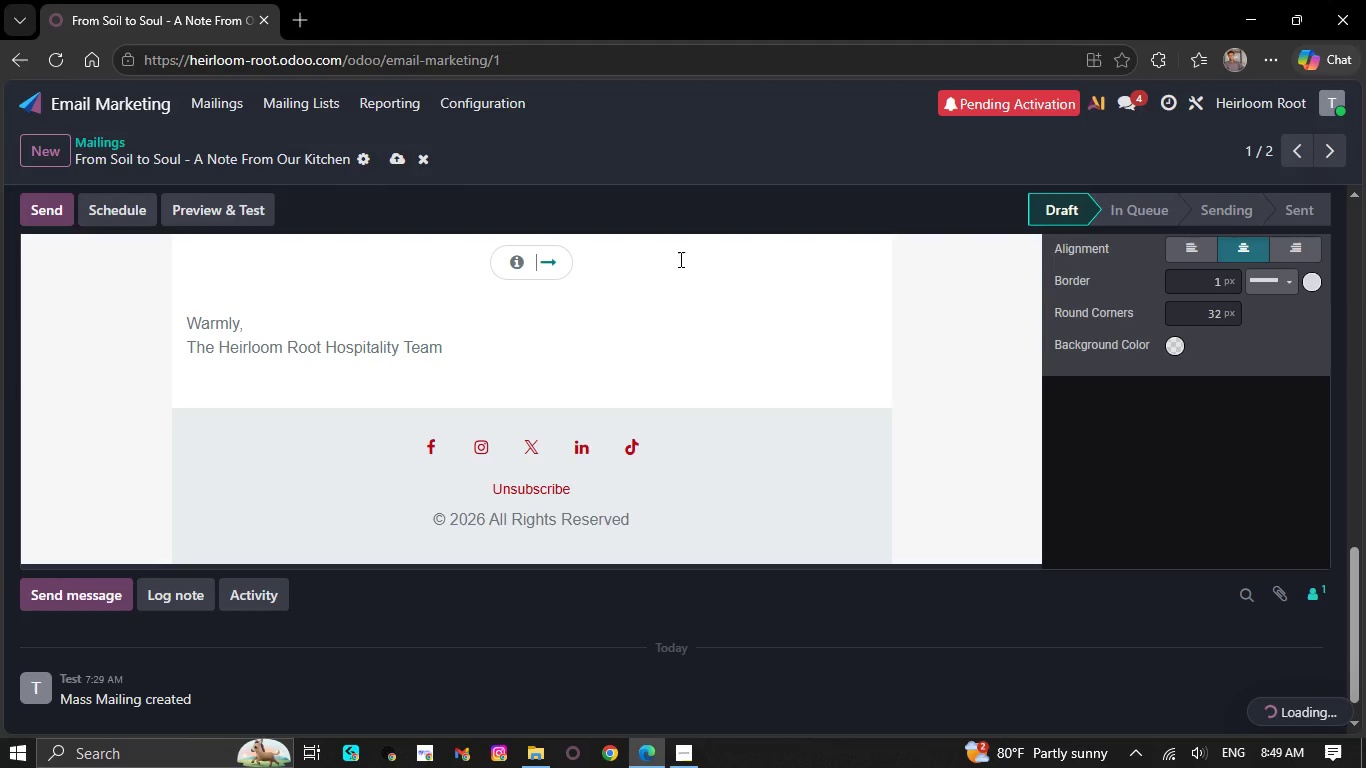 
wait(9.2)
 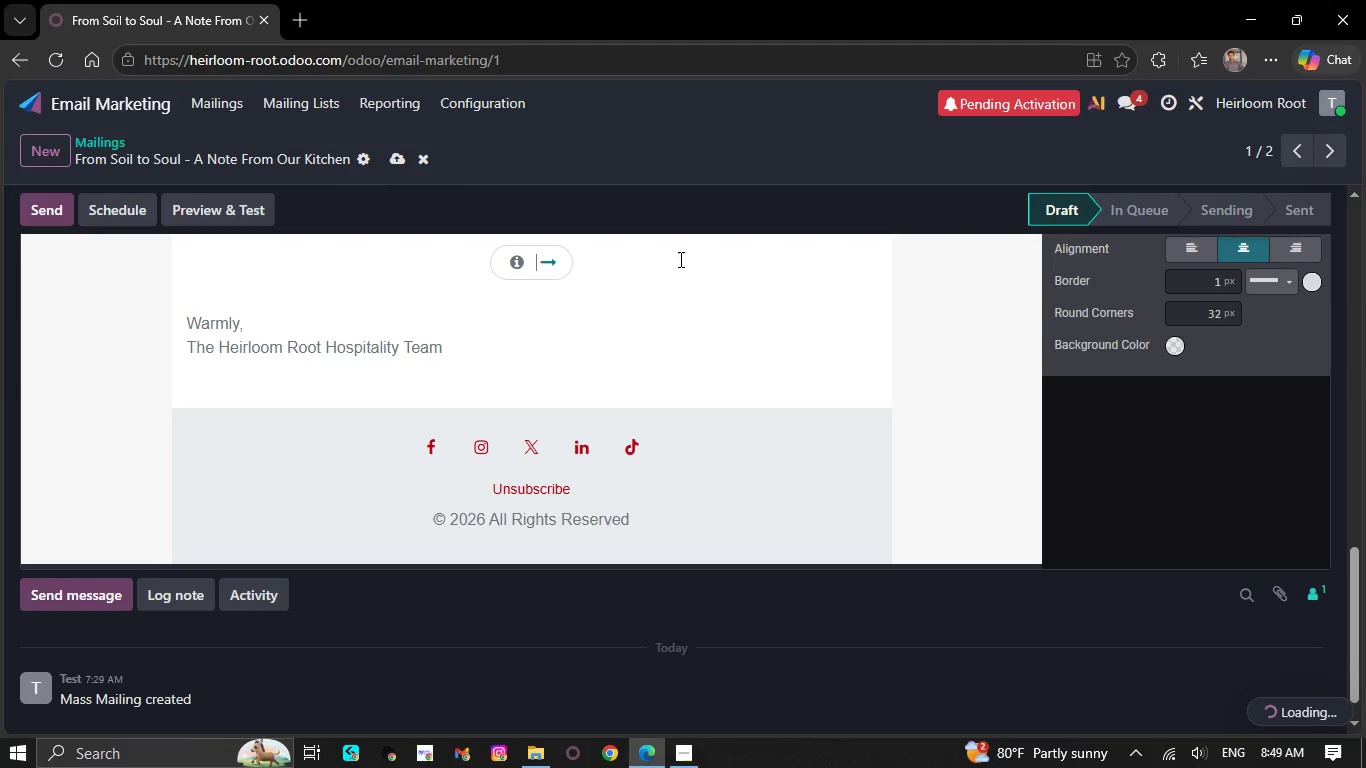 
type(Reservw)
key(Backspace)
type(e )
 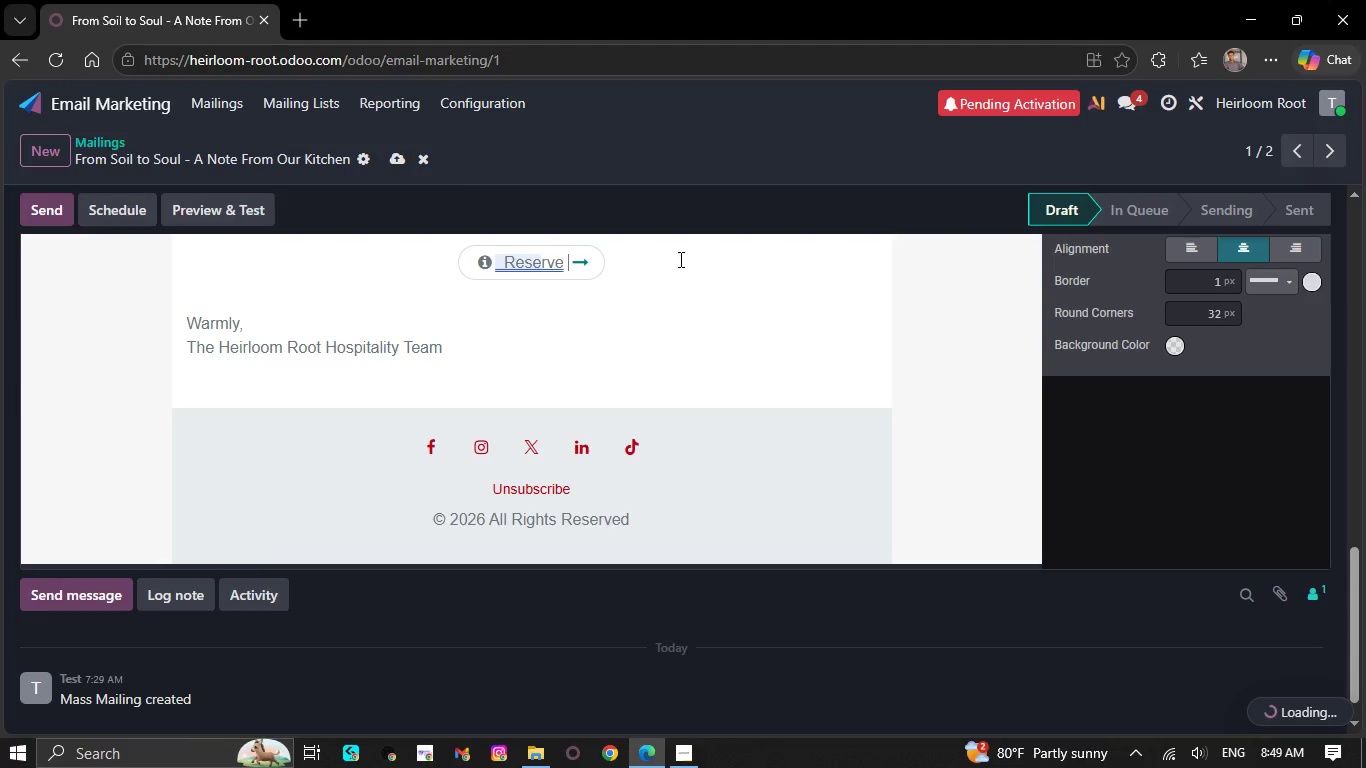 
type(y)
key(Backspace)
type(Your Next )
 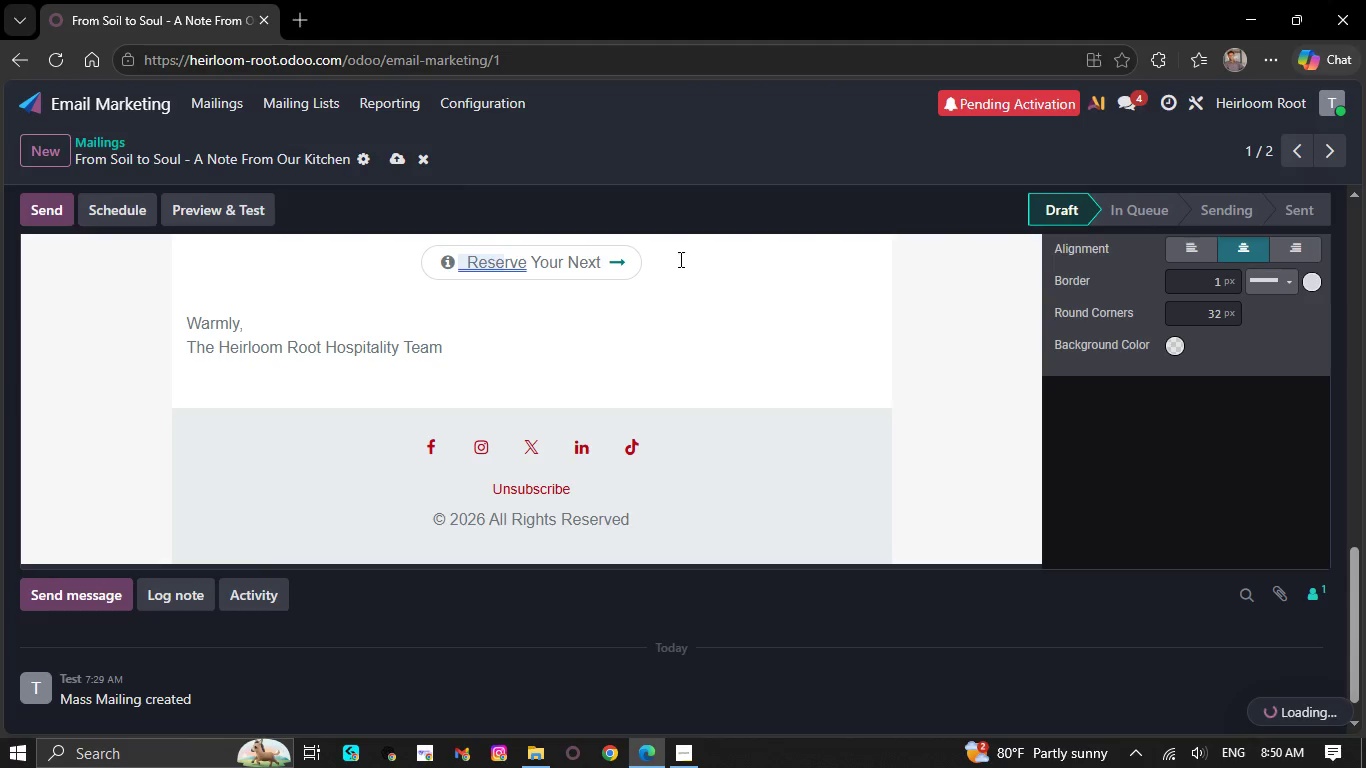 
type(Evening)
 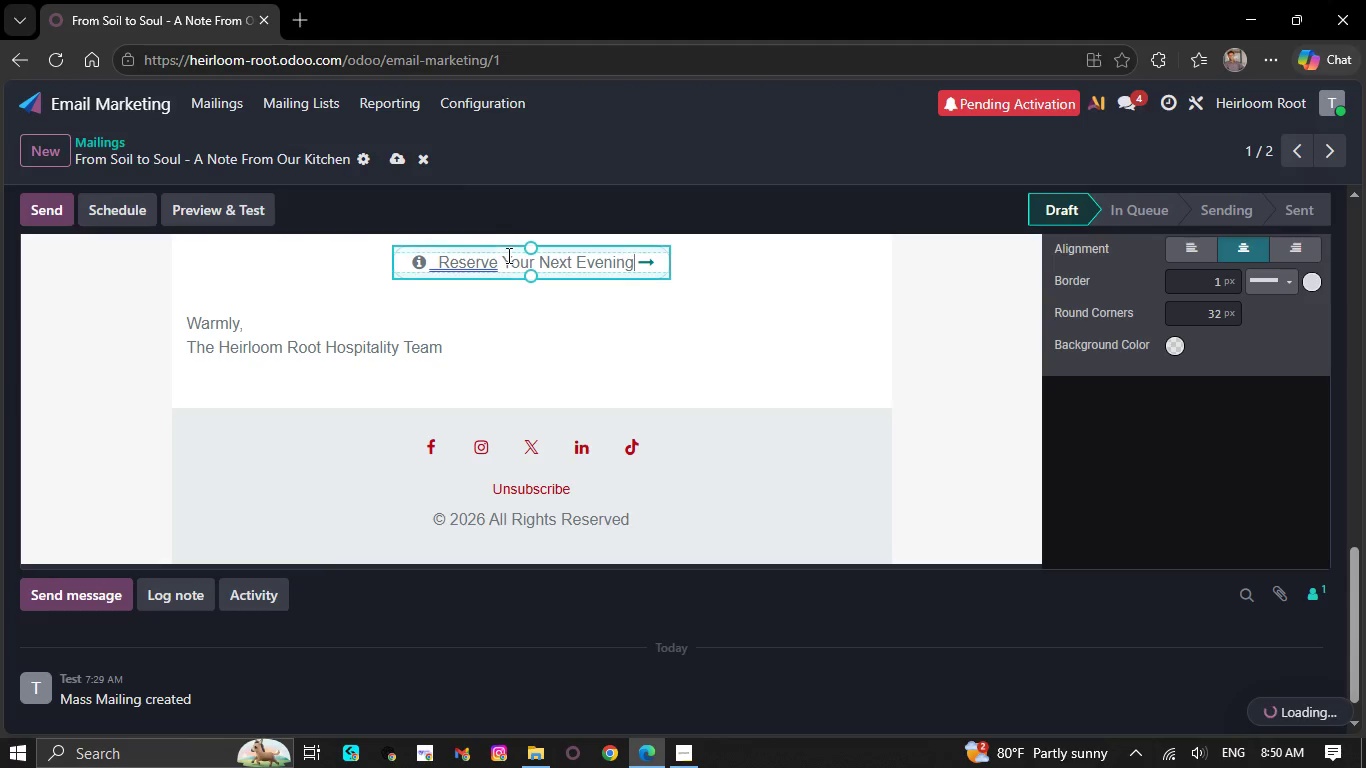 
right_click([482, 257])
 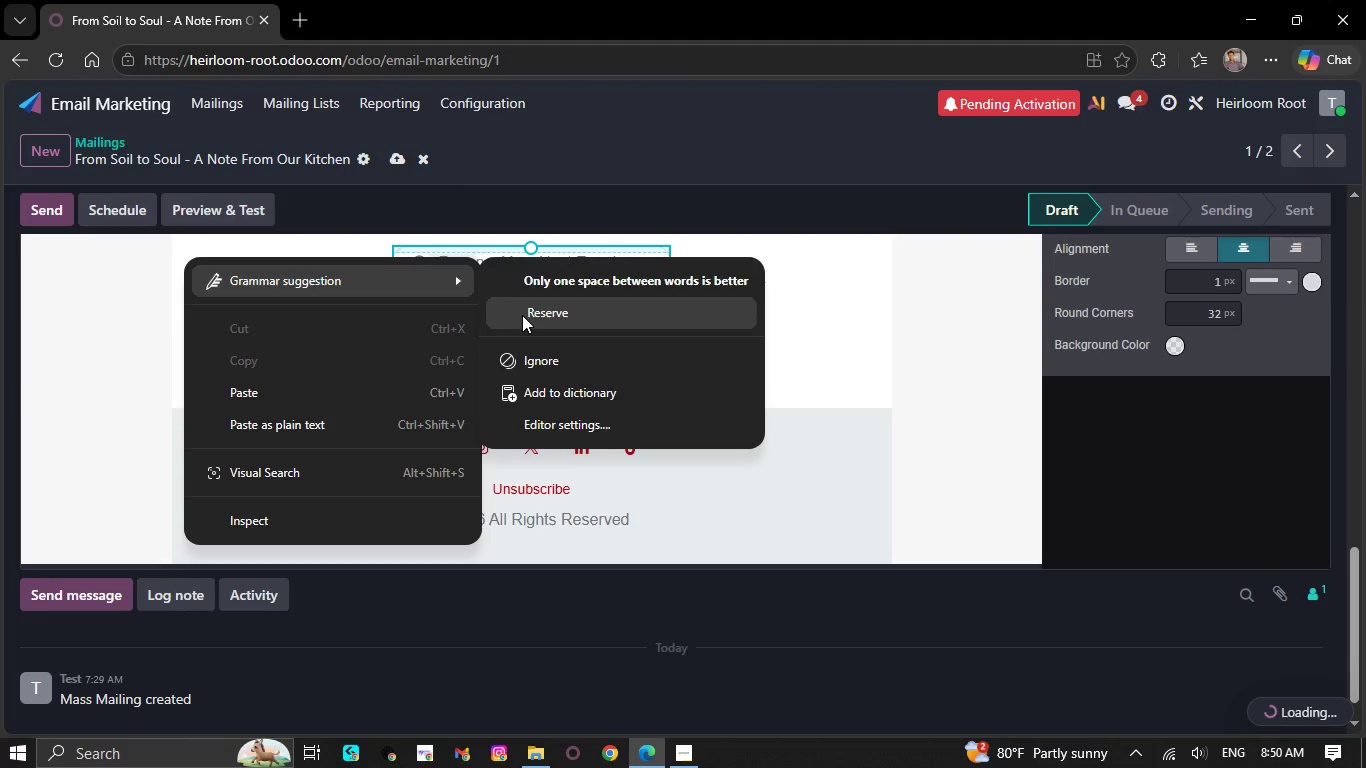 
left_click([523, 315])
 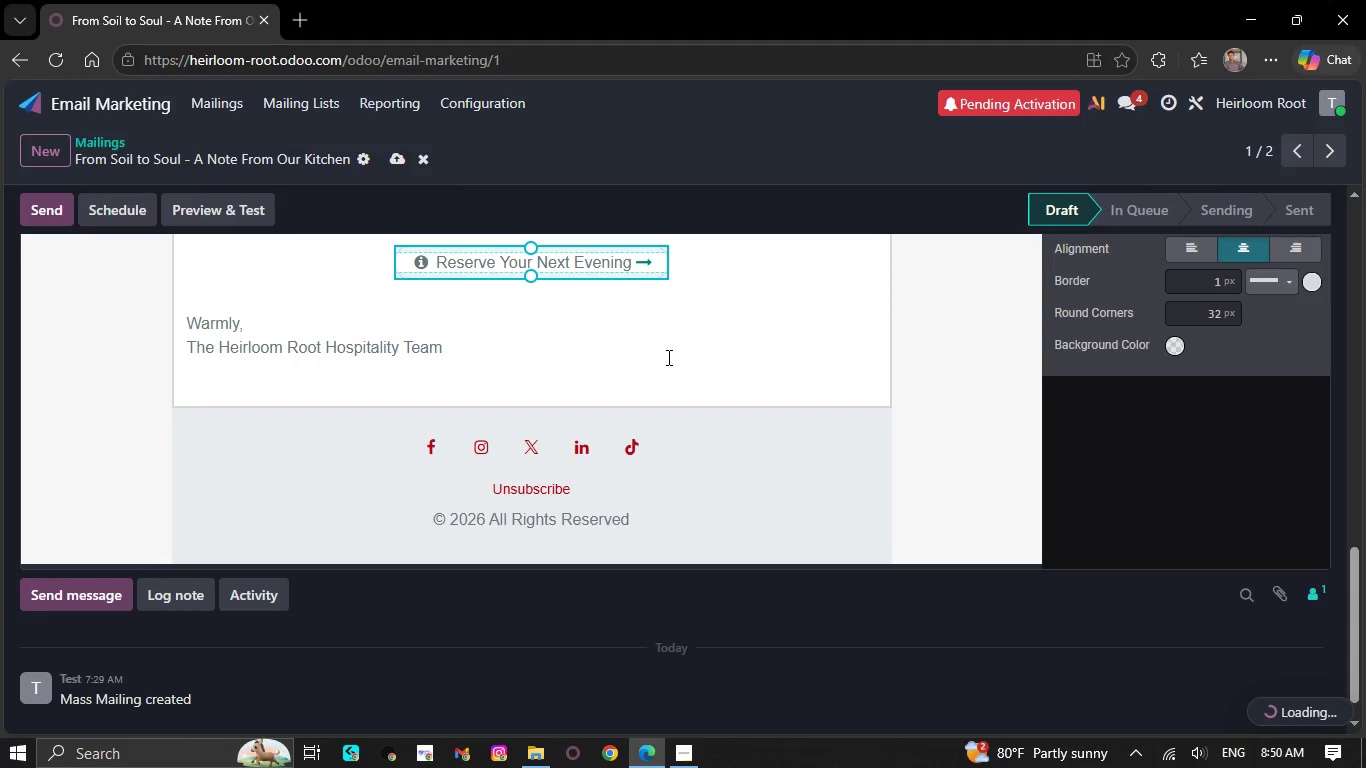 
left_click([765, 306])
 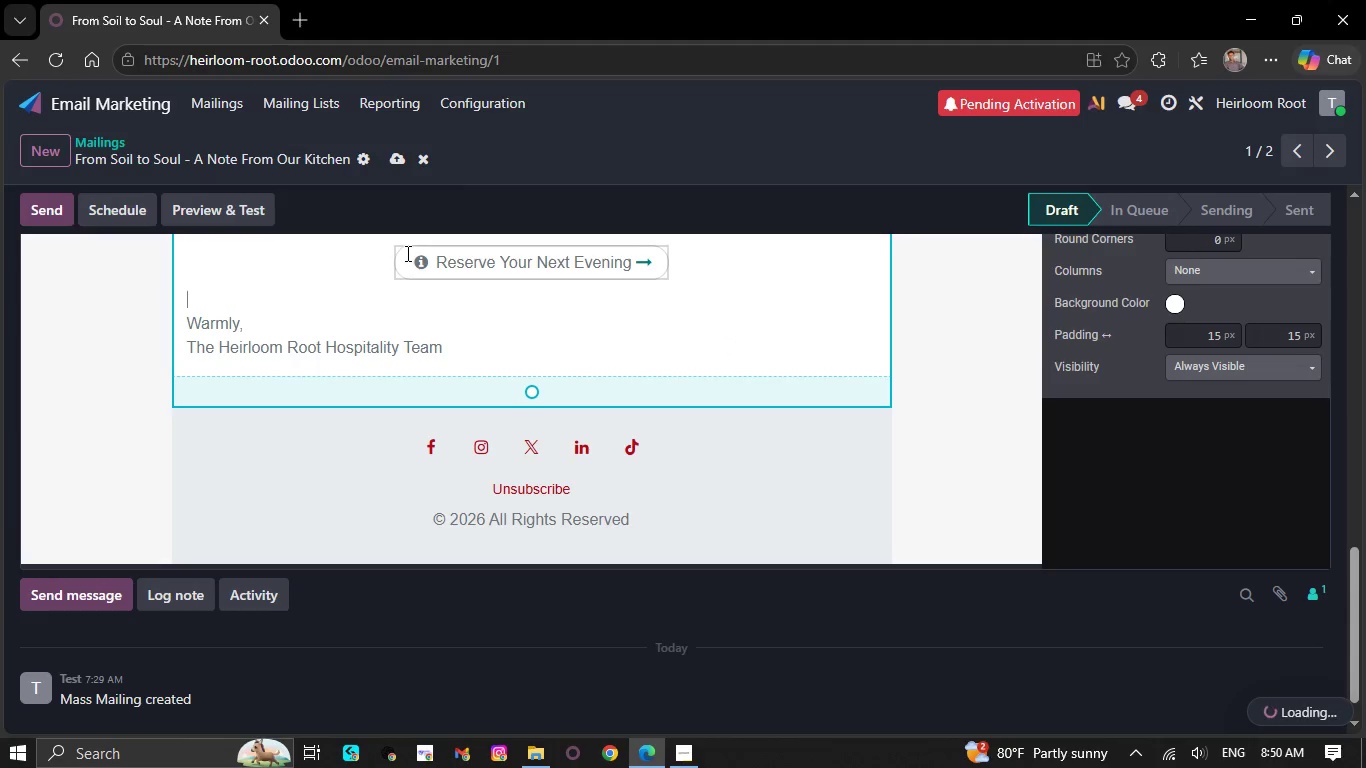 
left_click_drag(start_coordinate=[406, 253], to_coordinate=[676, 266])
 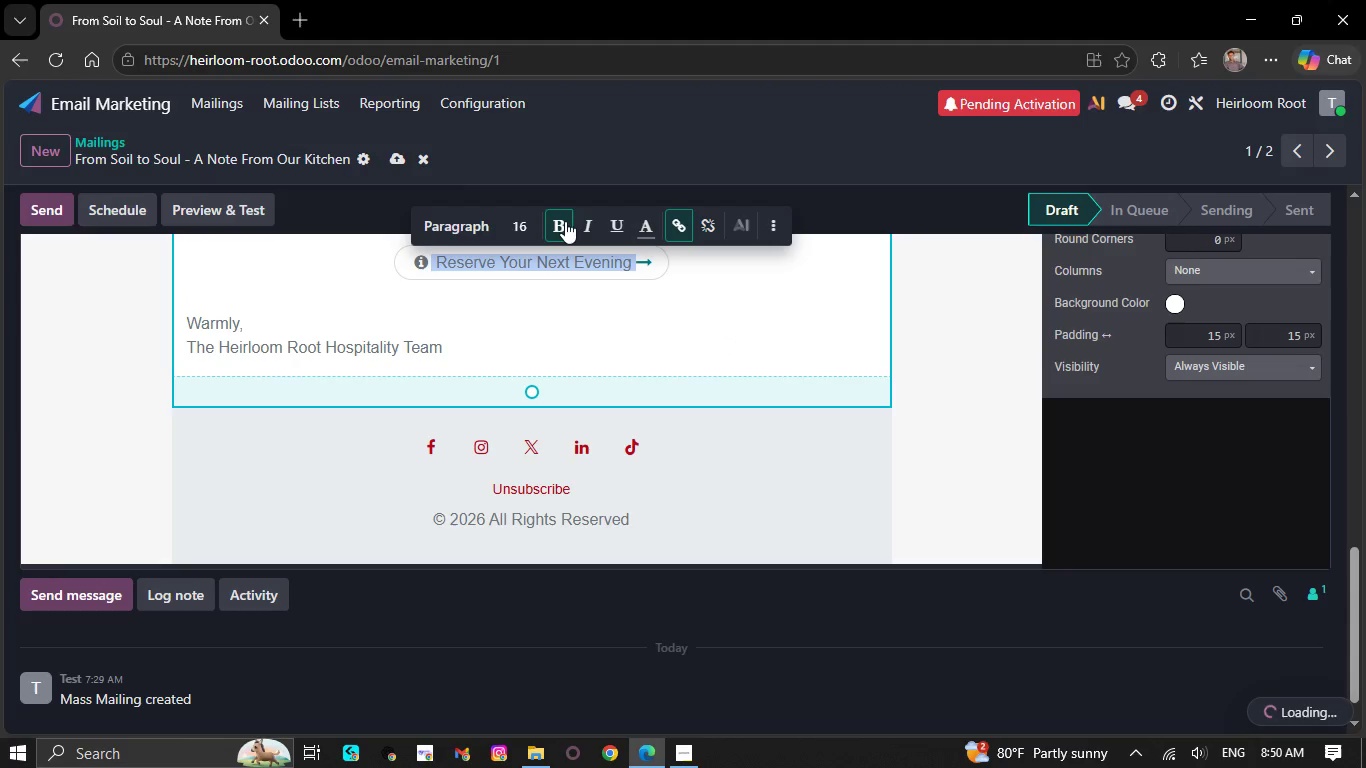 
double_click([591, 225])
 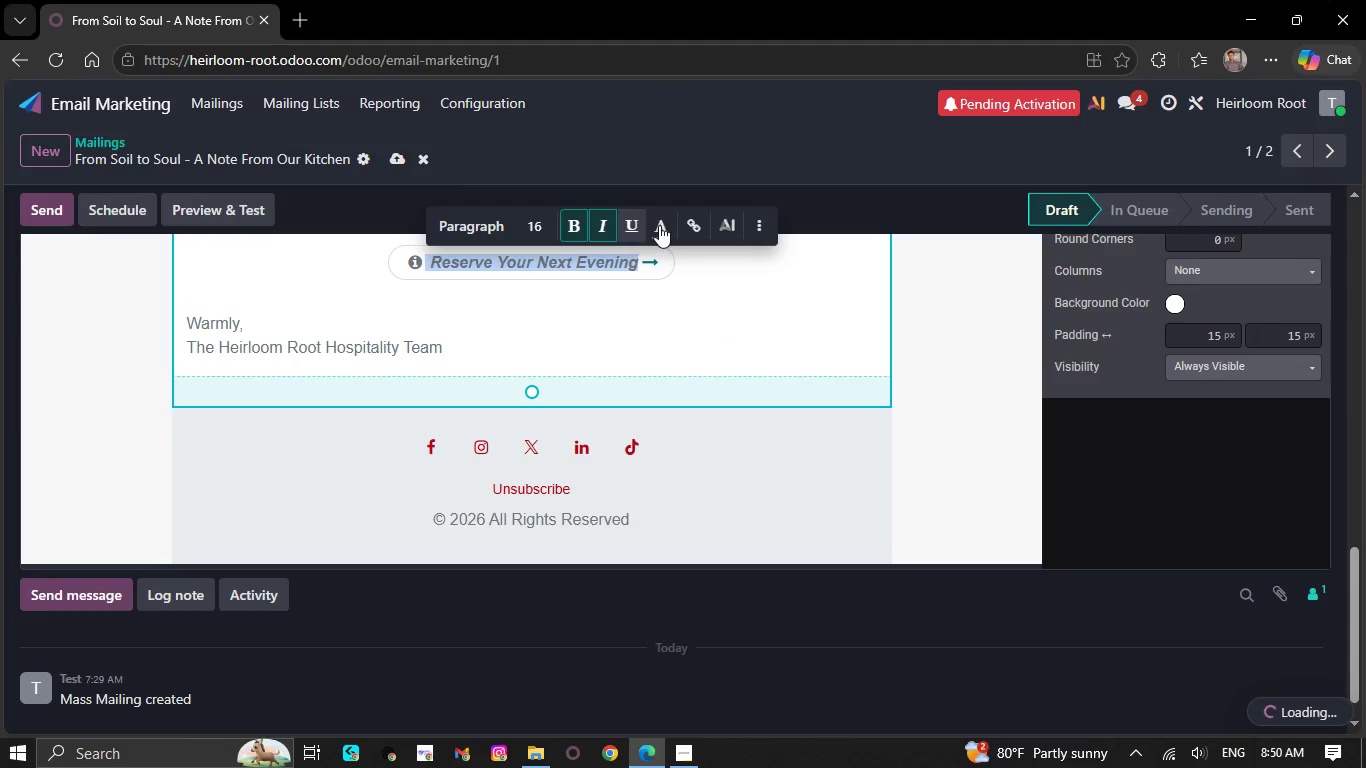 
left_click([660, 225])
 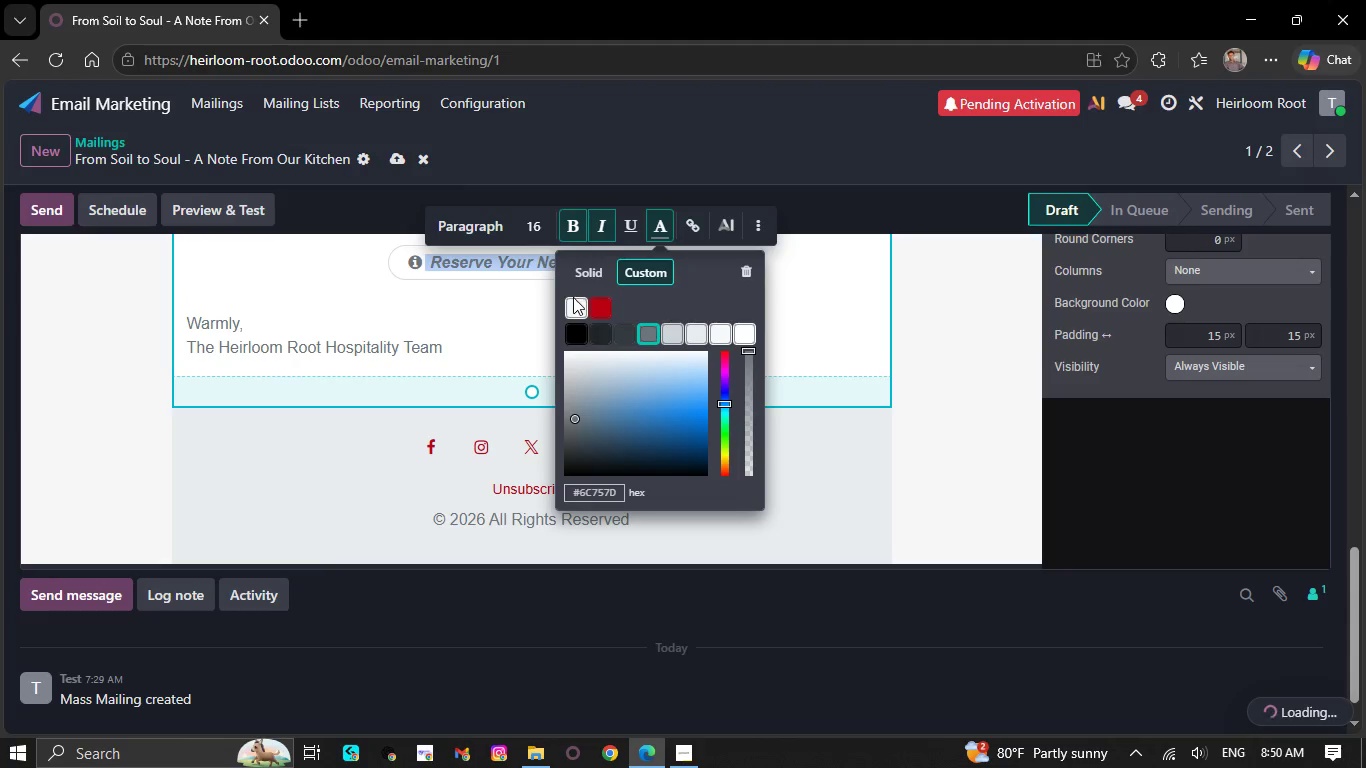 
double_click([578, 306])
 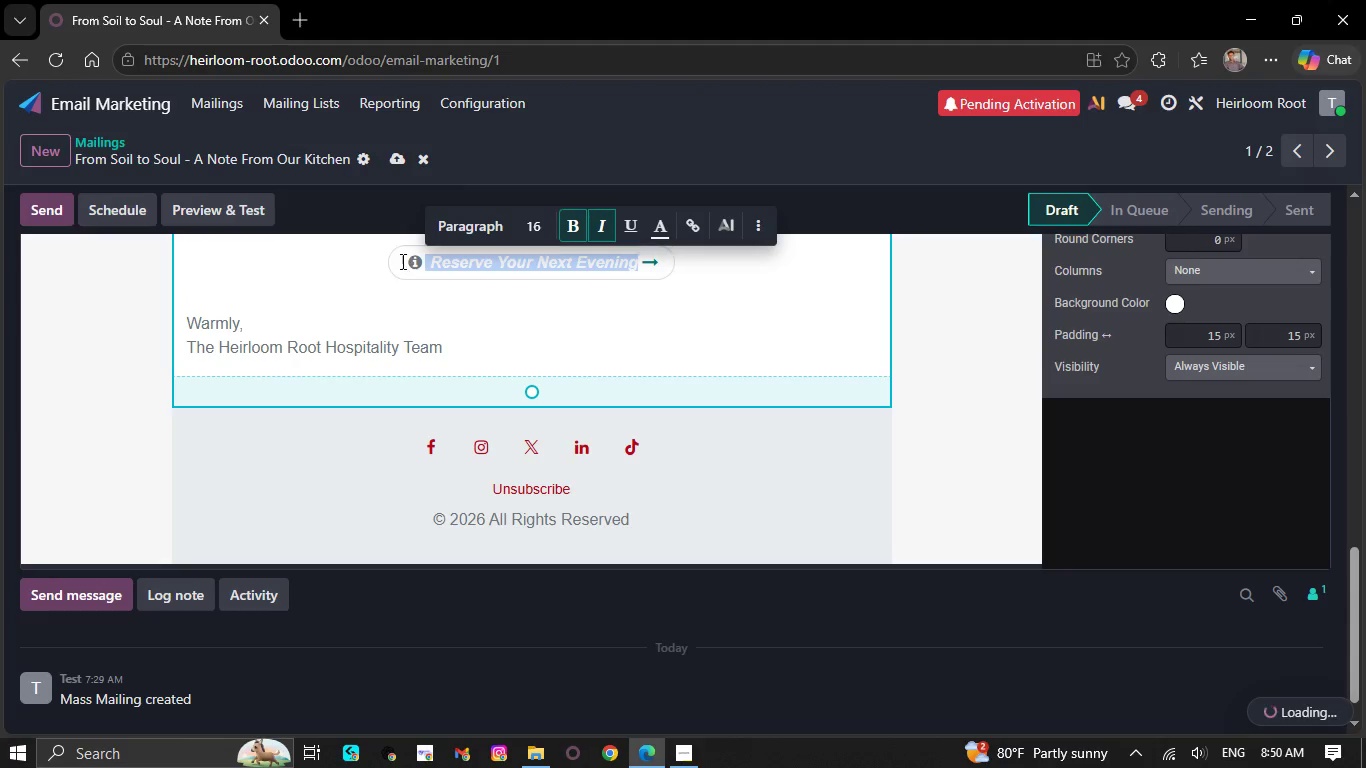 
left_click([401, 261])
 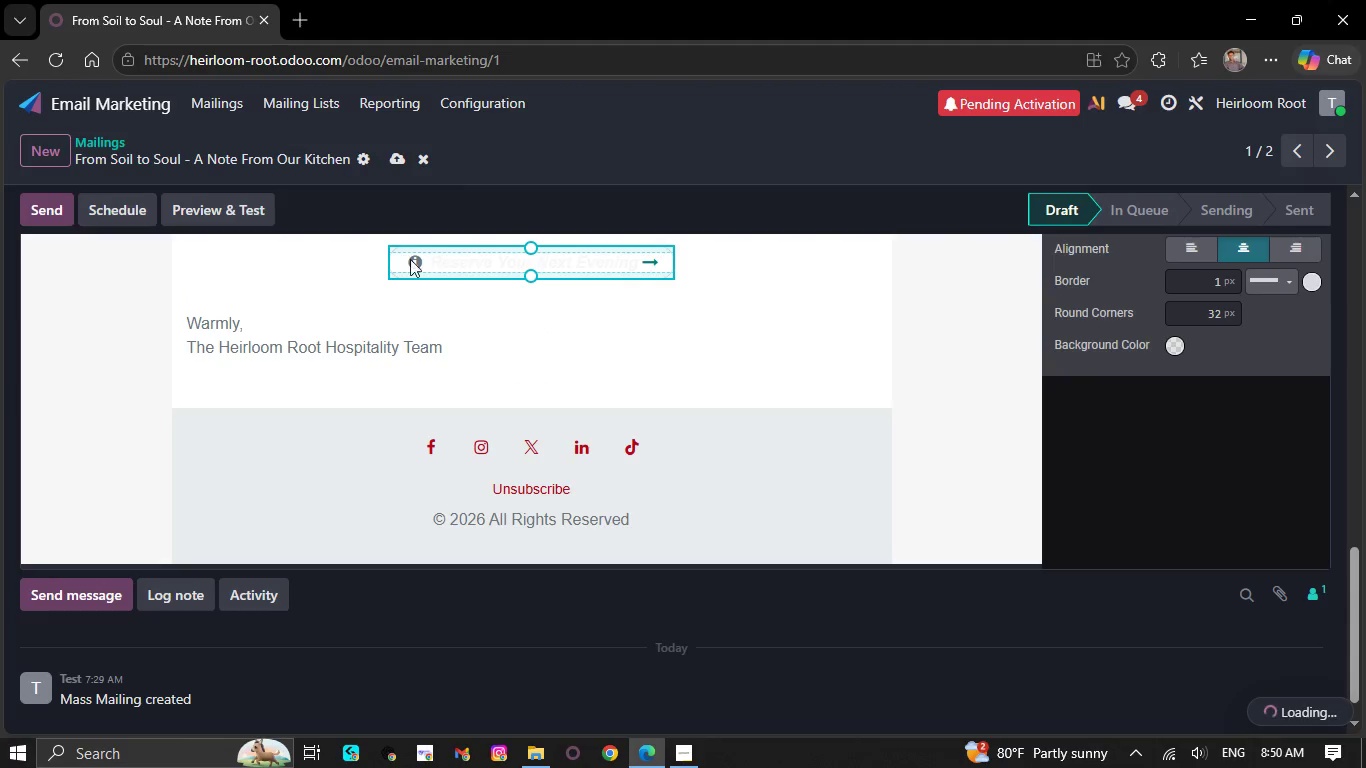 
left_click_drag(start_coordinate=[401, 261], to_coordinate=[668, 248])
 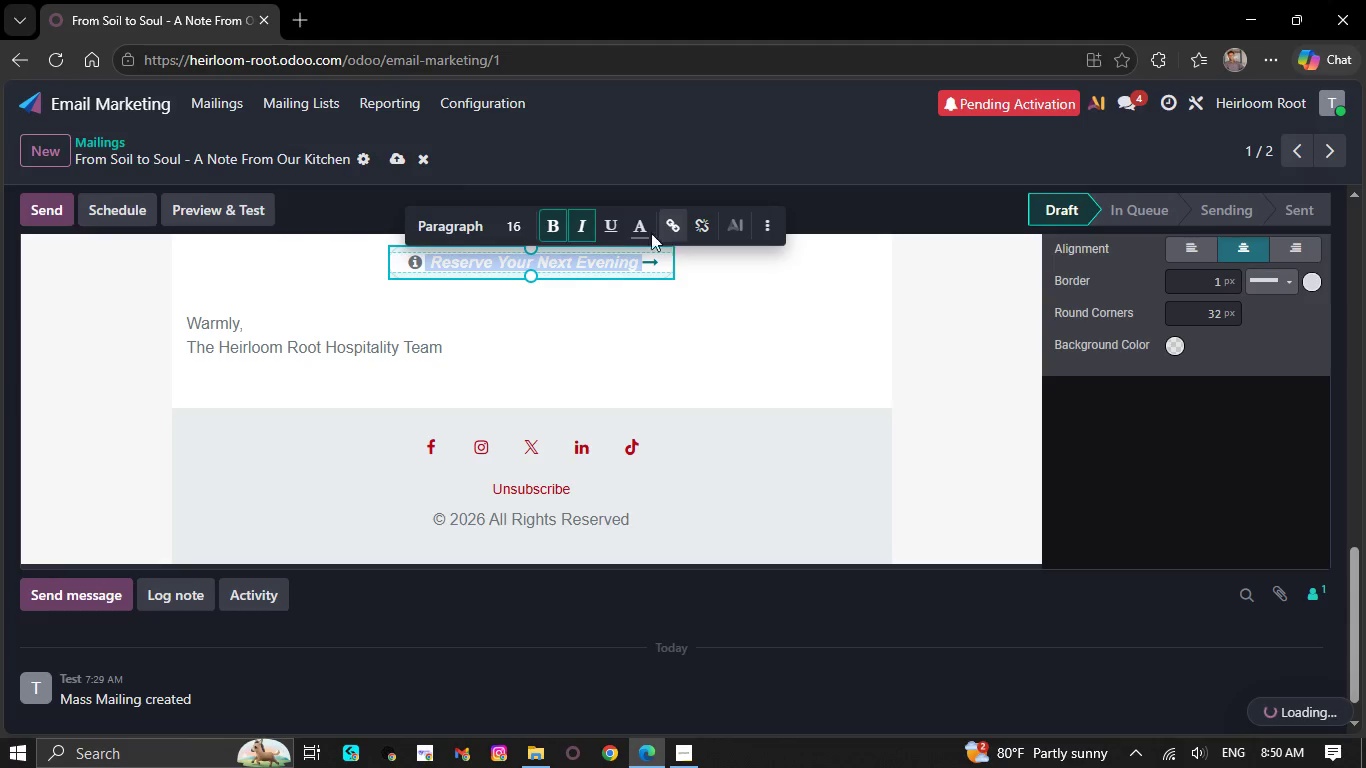 
left_click([633, 221])
 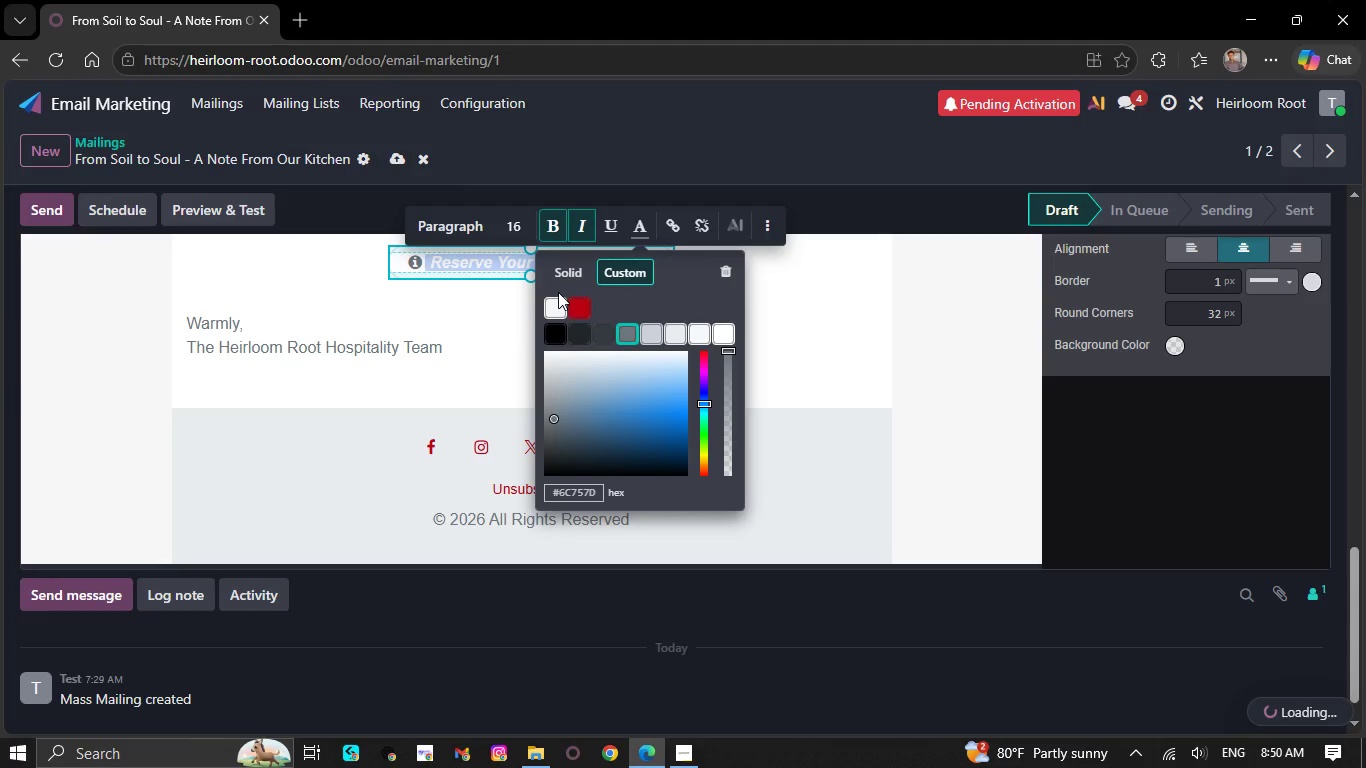 
left_click([555, 301])
 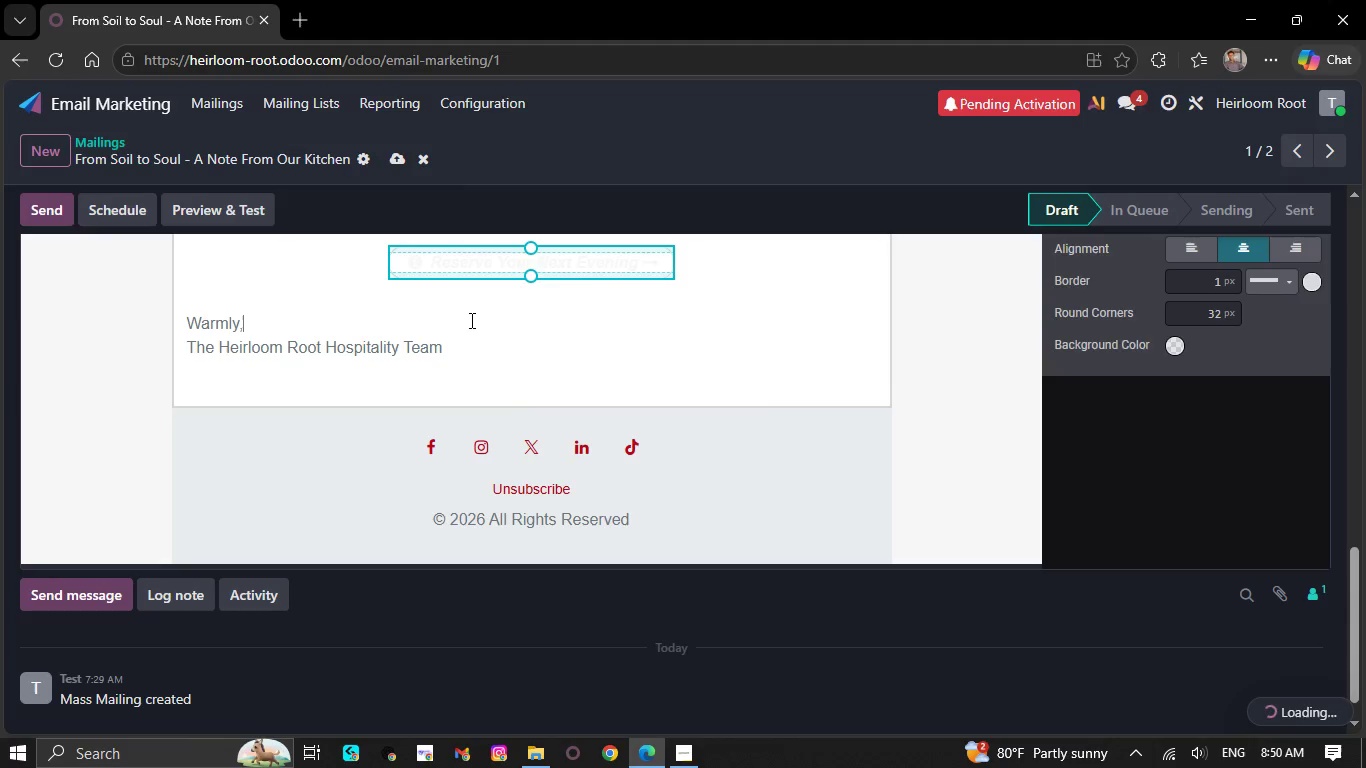 
left_click([470, 320])
 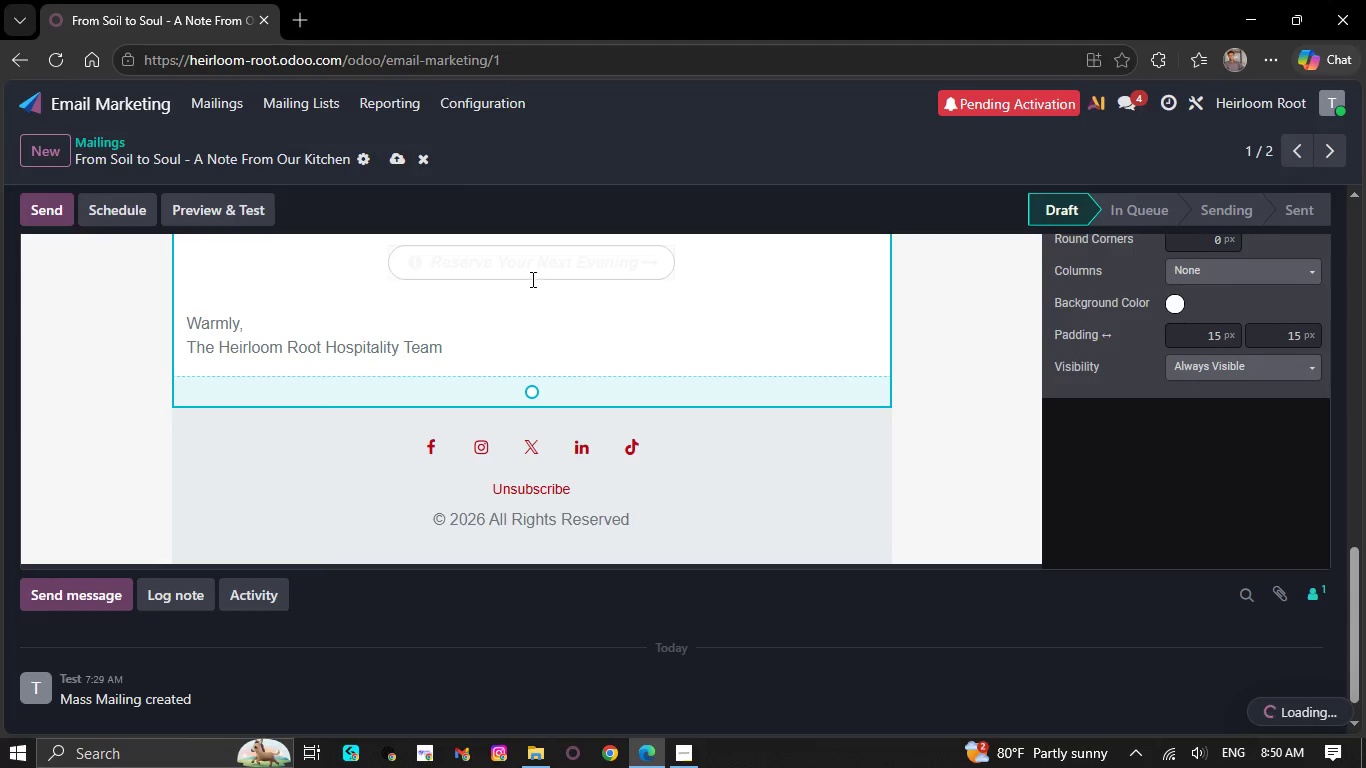 
left_click([531, 279])
 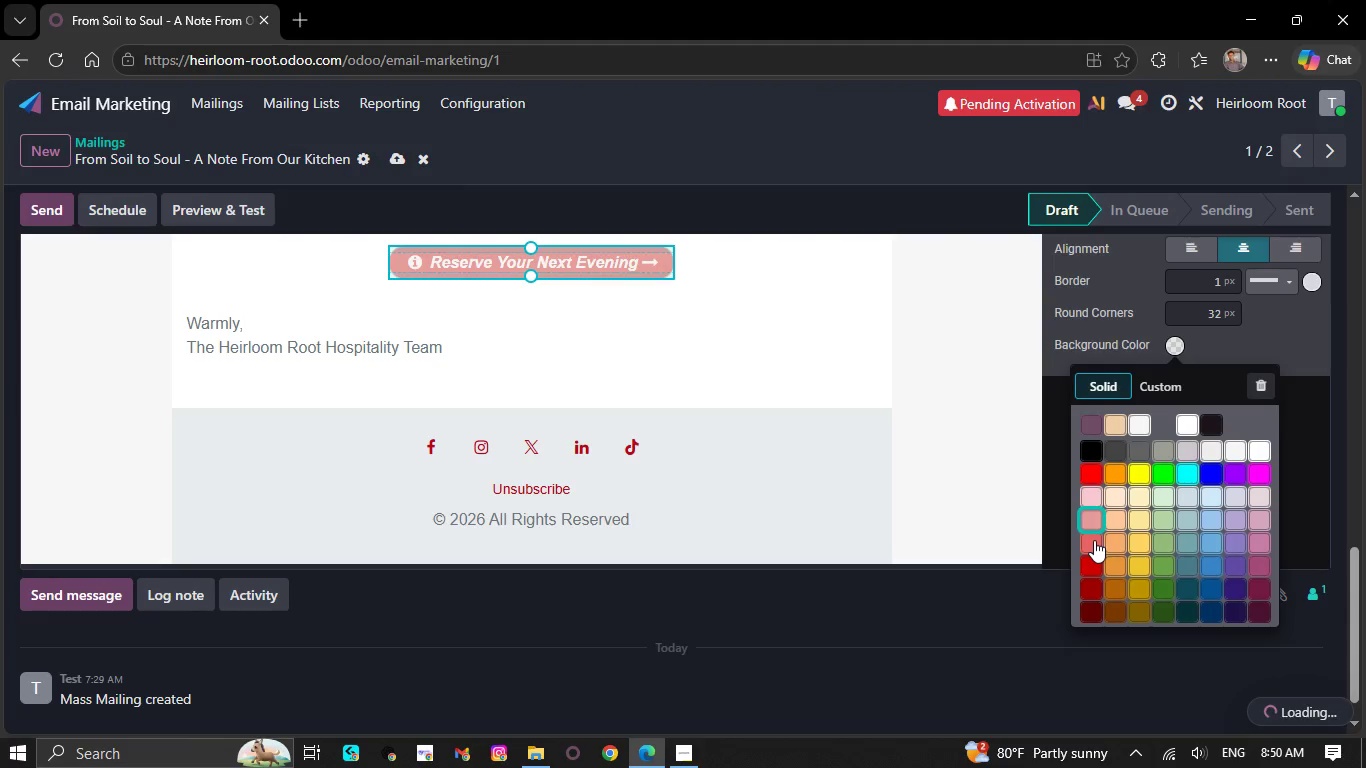 
left_click([1097, 559])
 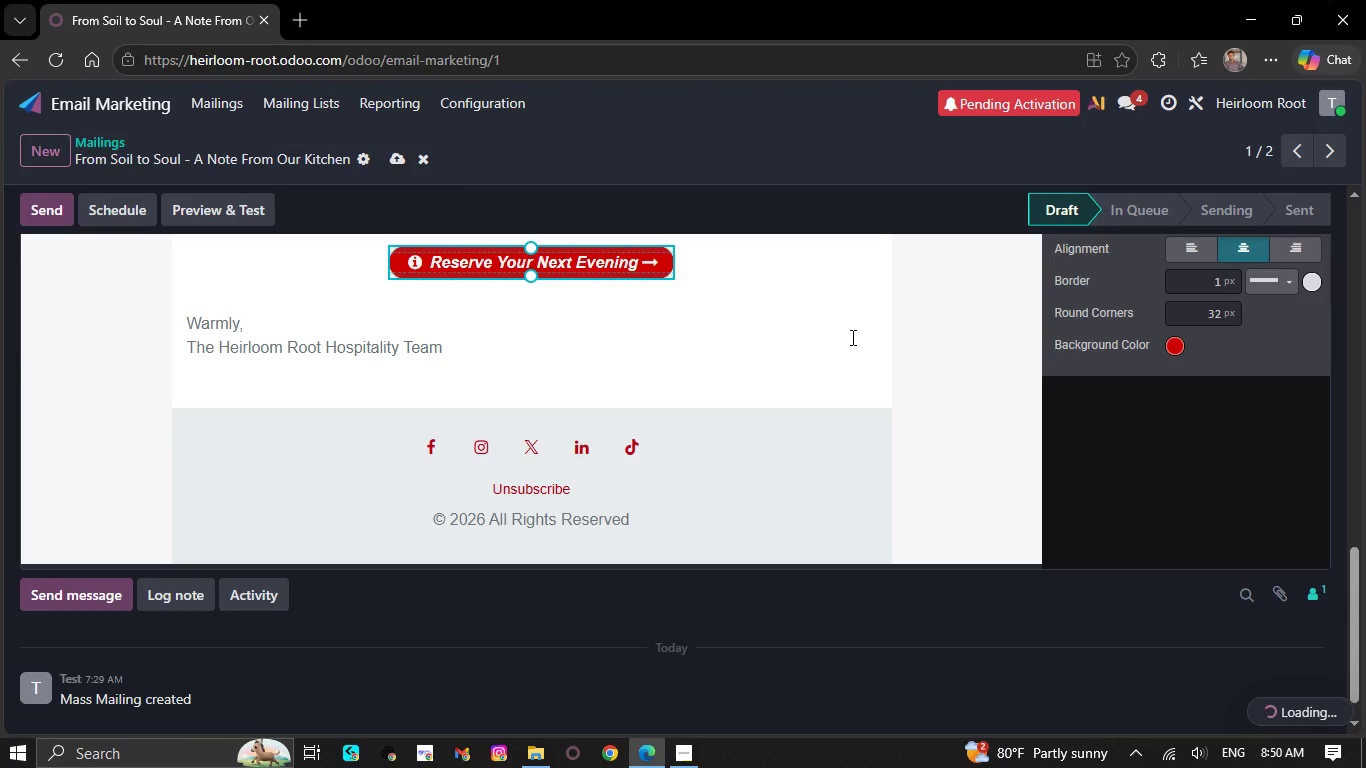 
left_click([839, 337])
 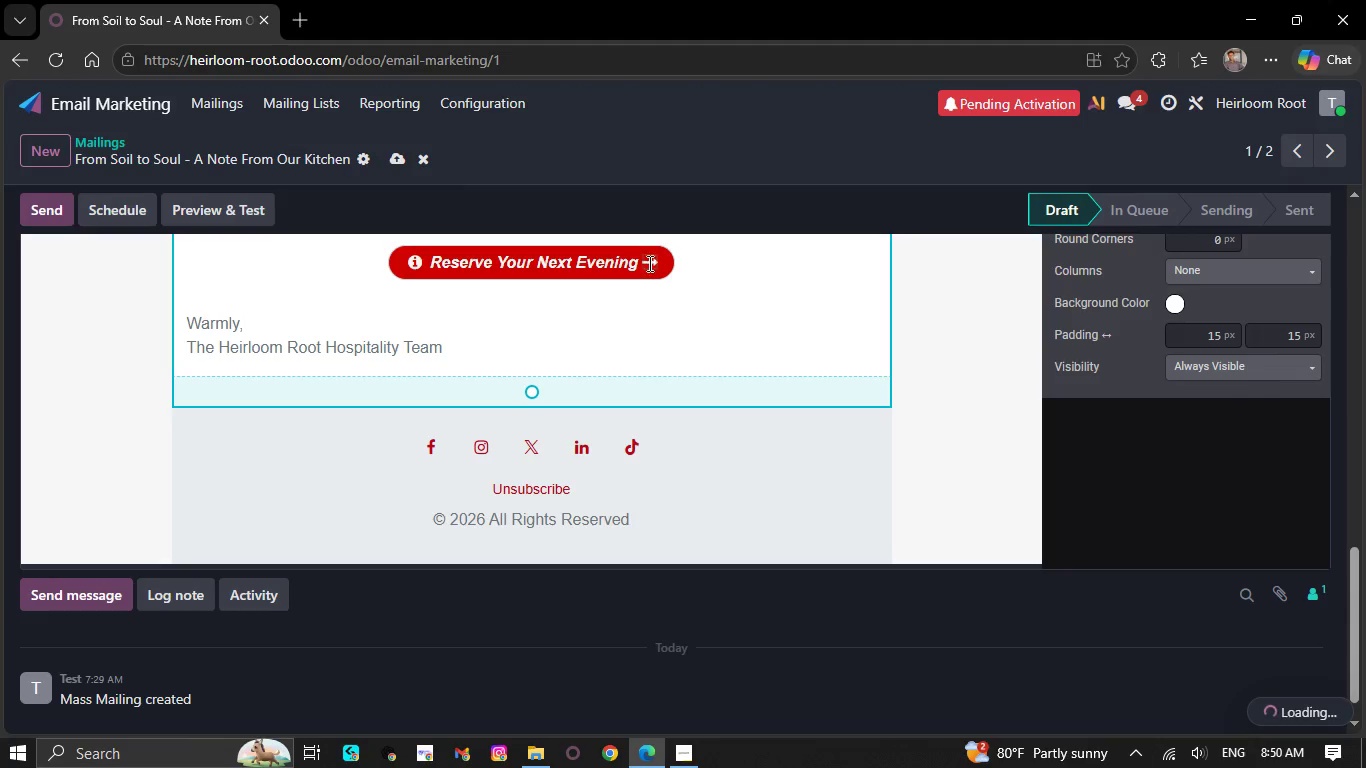 
left_click([648, 262])
 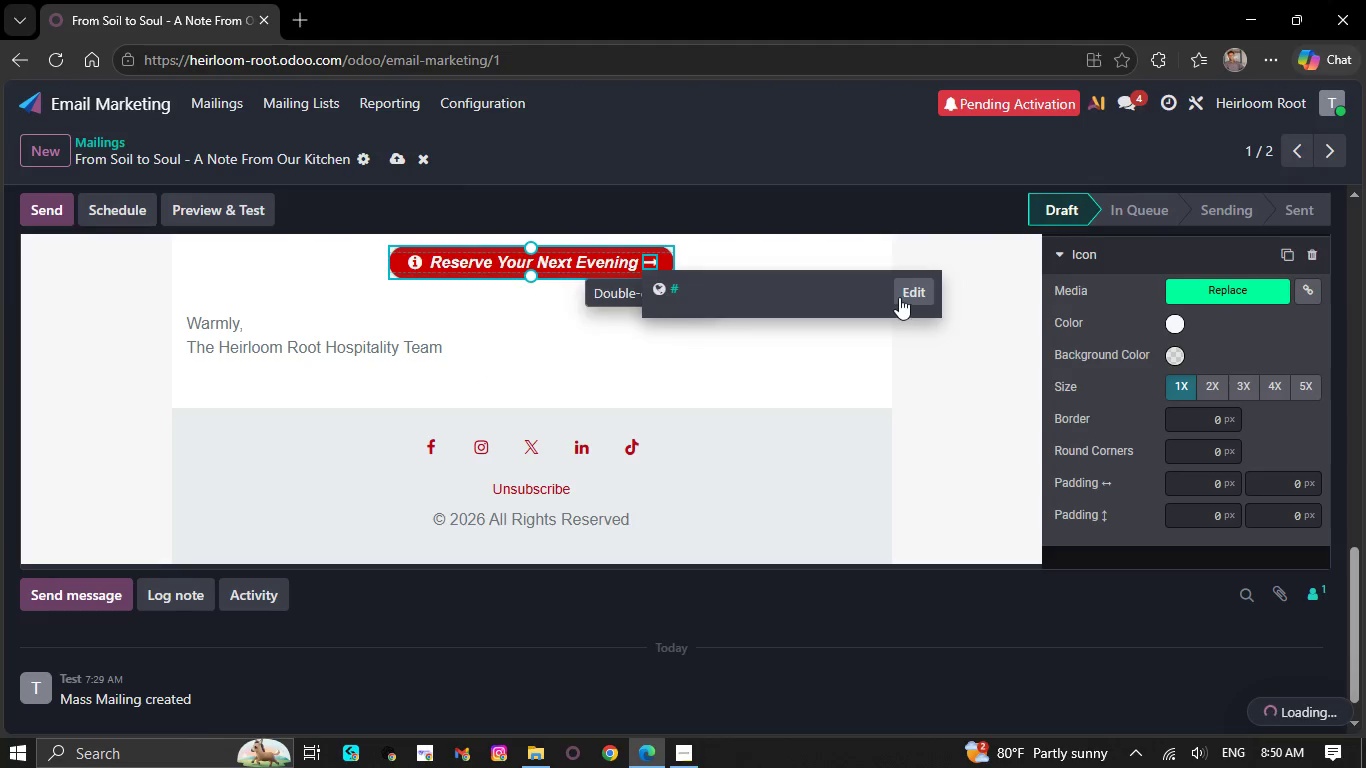 
left_click([903, 293])
 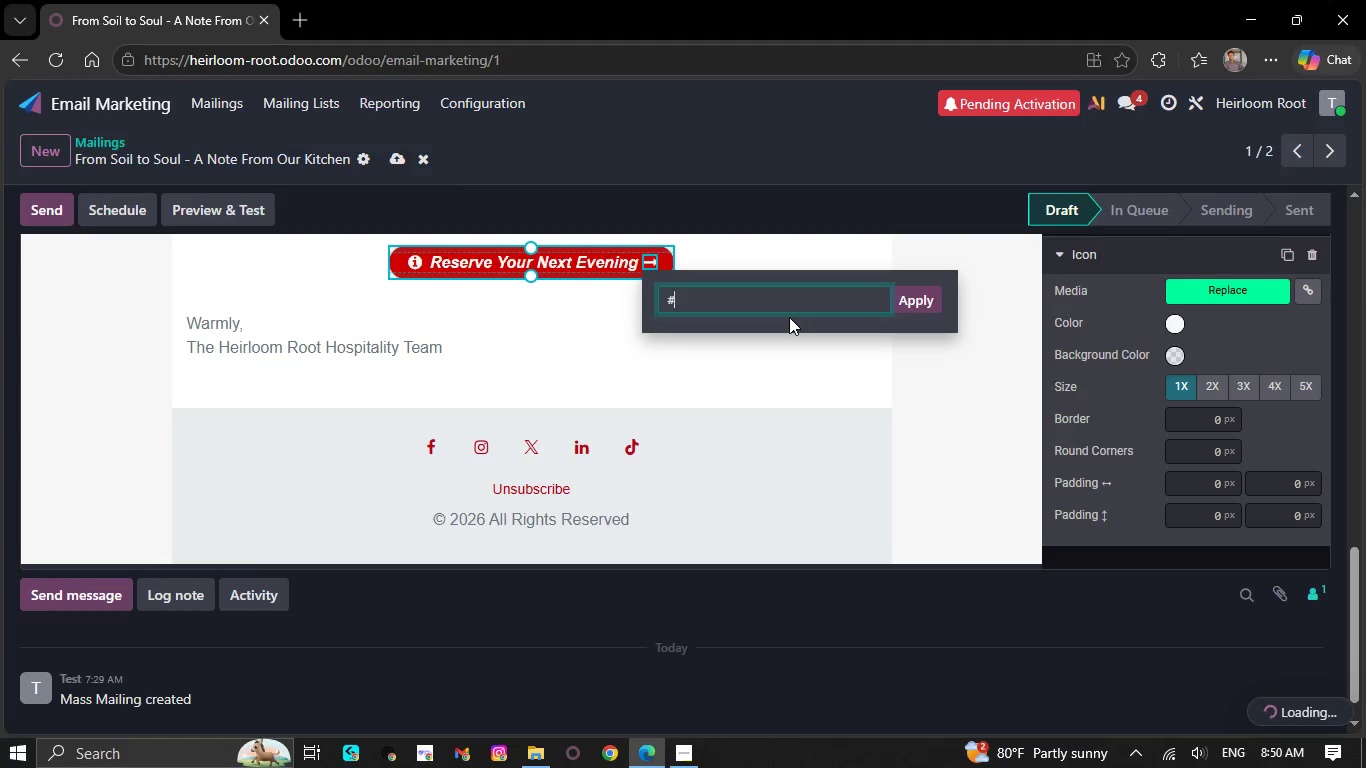 
key(Backspace)
type(HTT)
 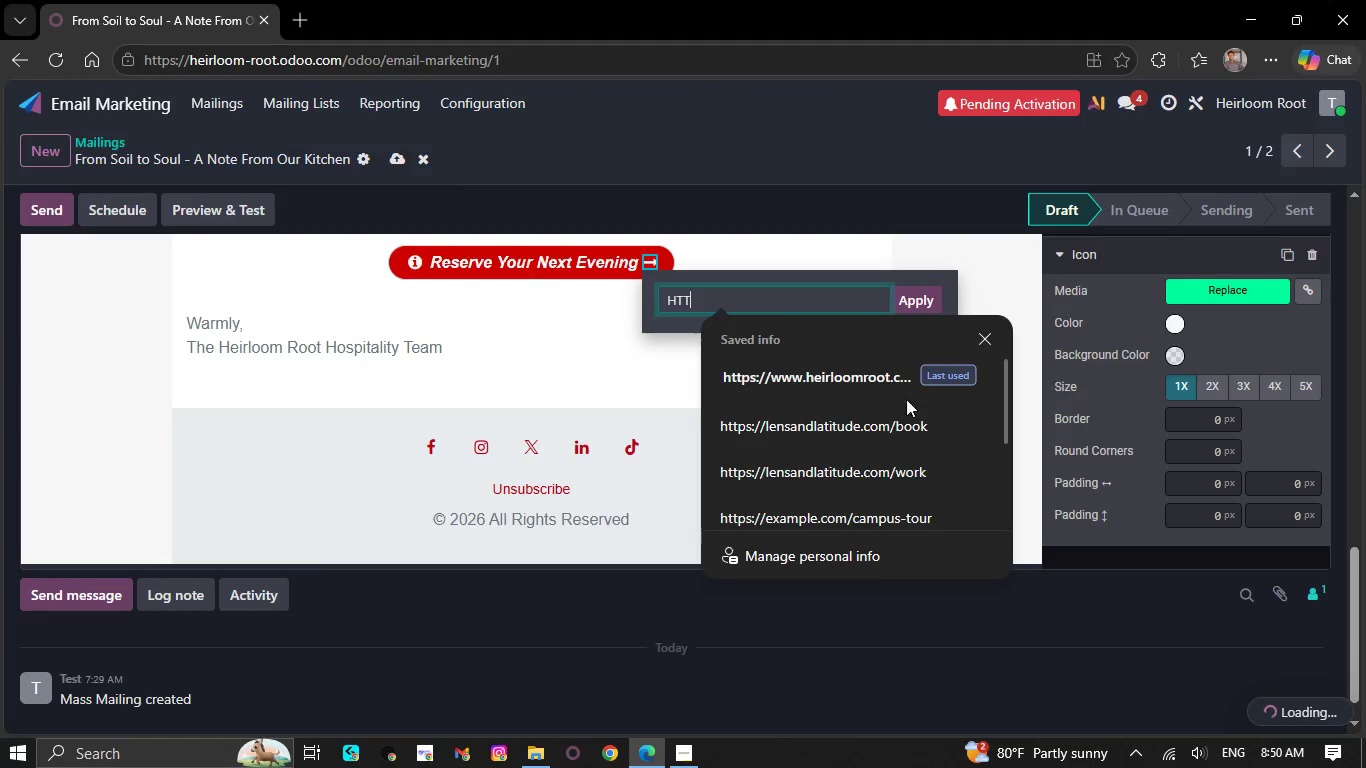 
left_click([884, 374])
 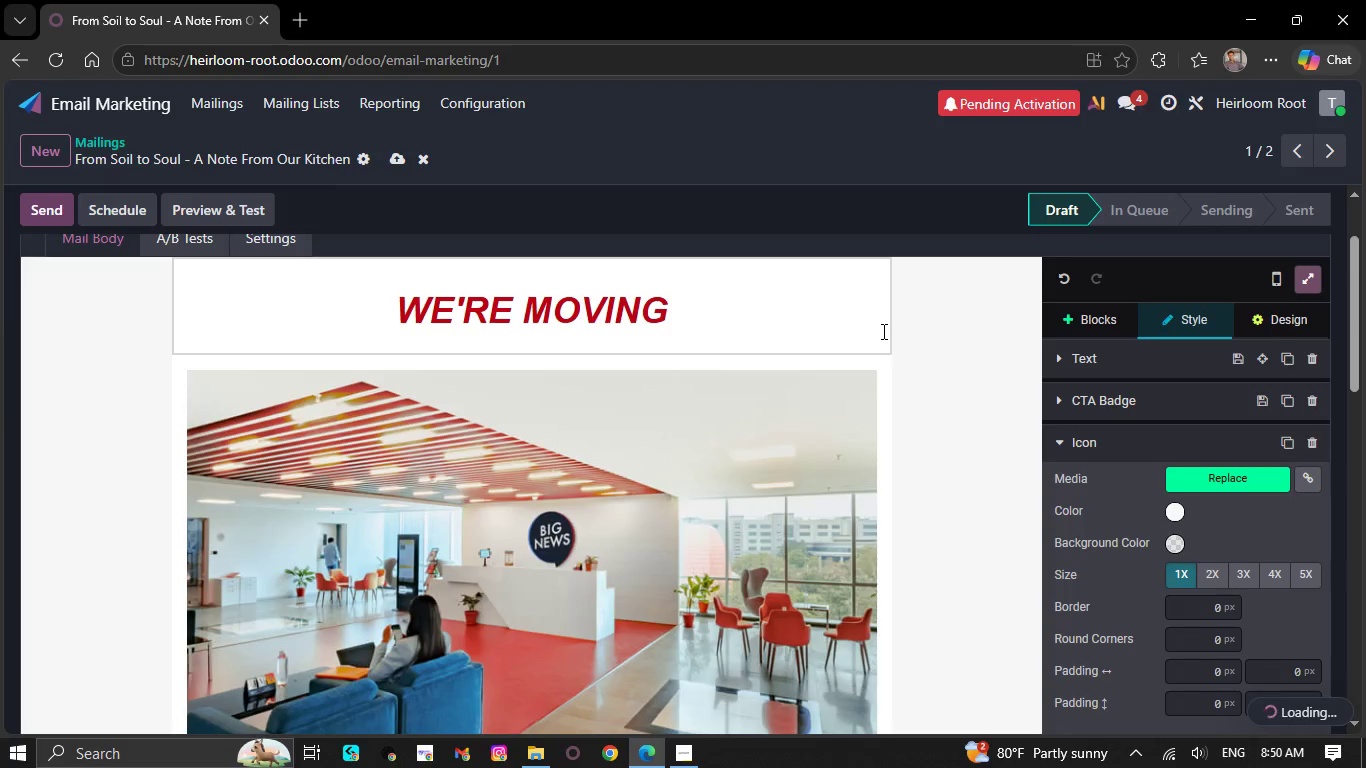 
left_click([885, 348])
 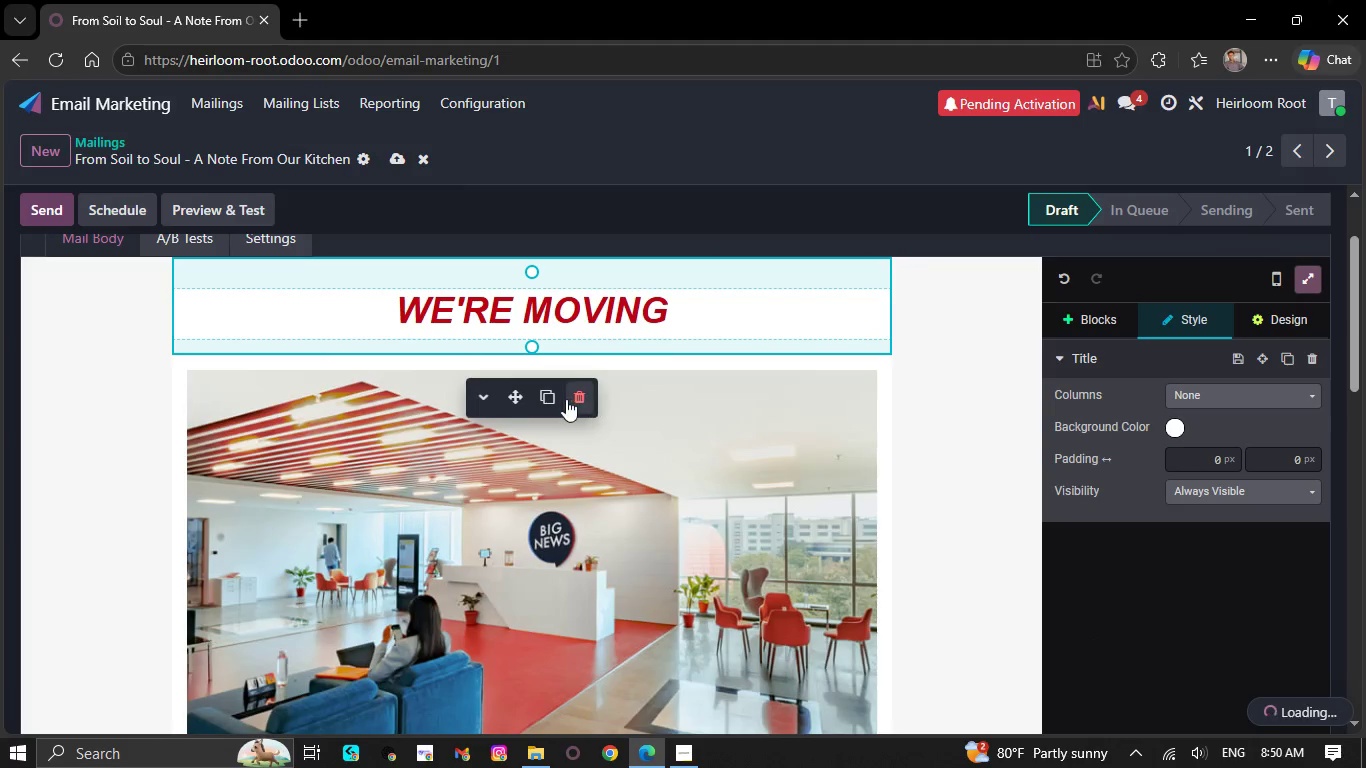 
left_click([578, 398])
 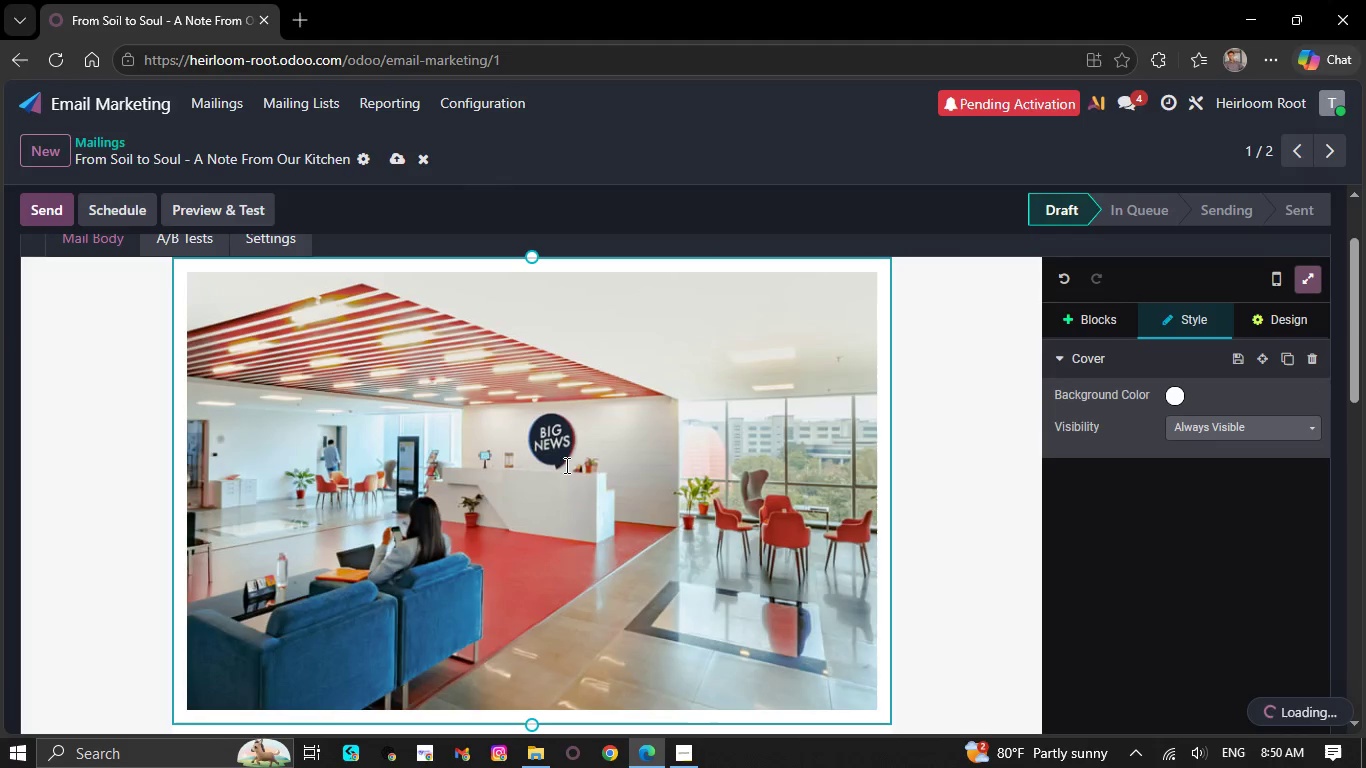 
double_click([565, 465])
 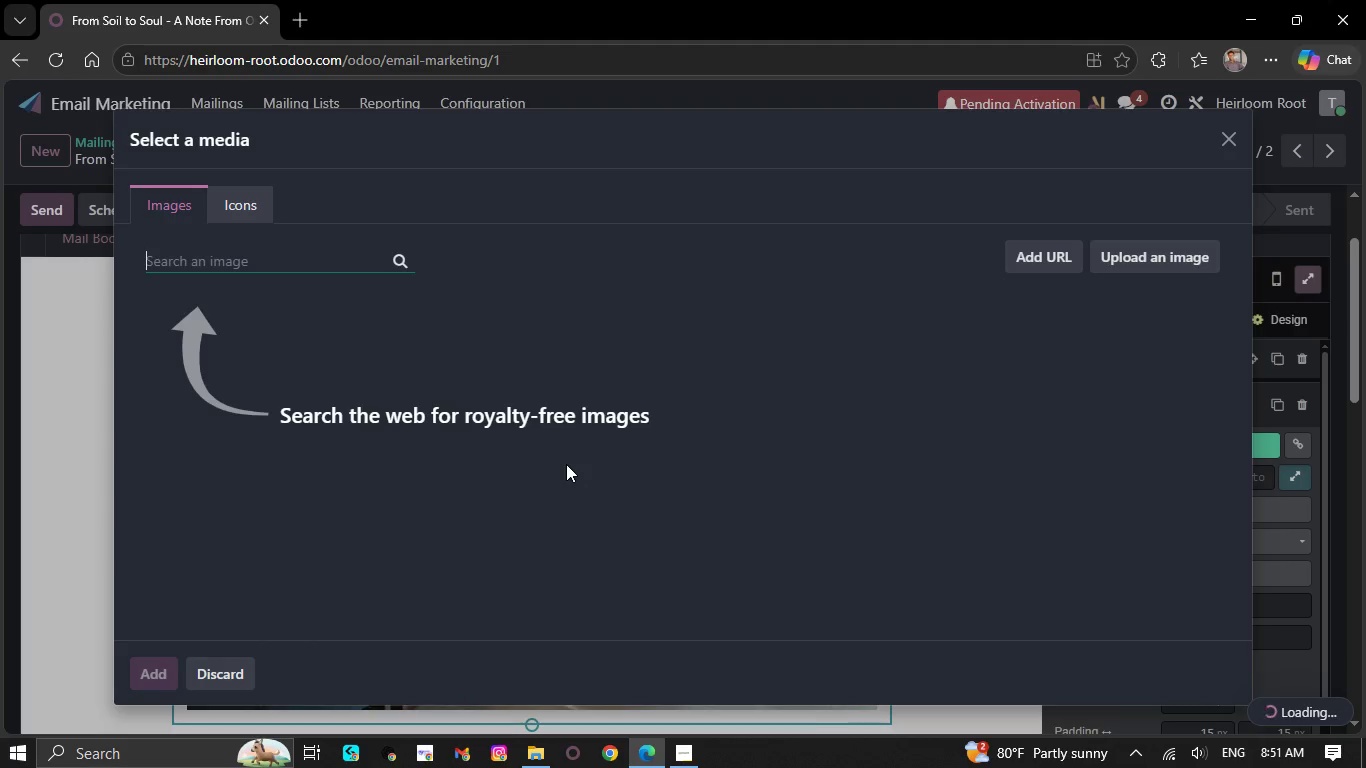 
wait(29.08)
 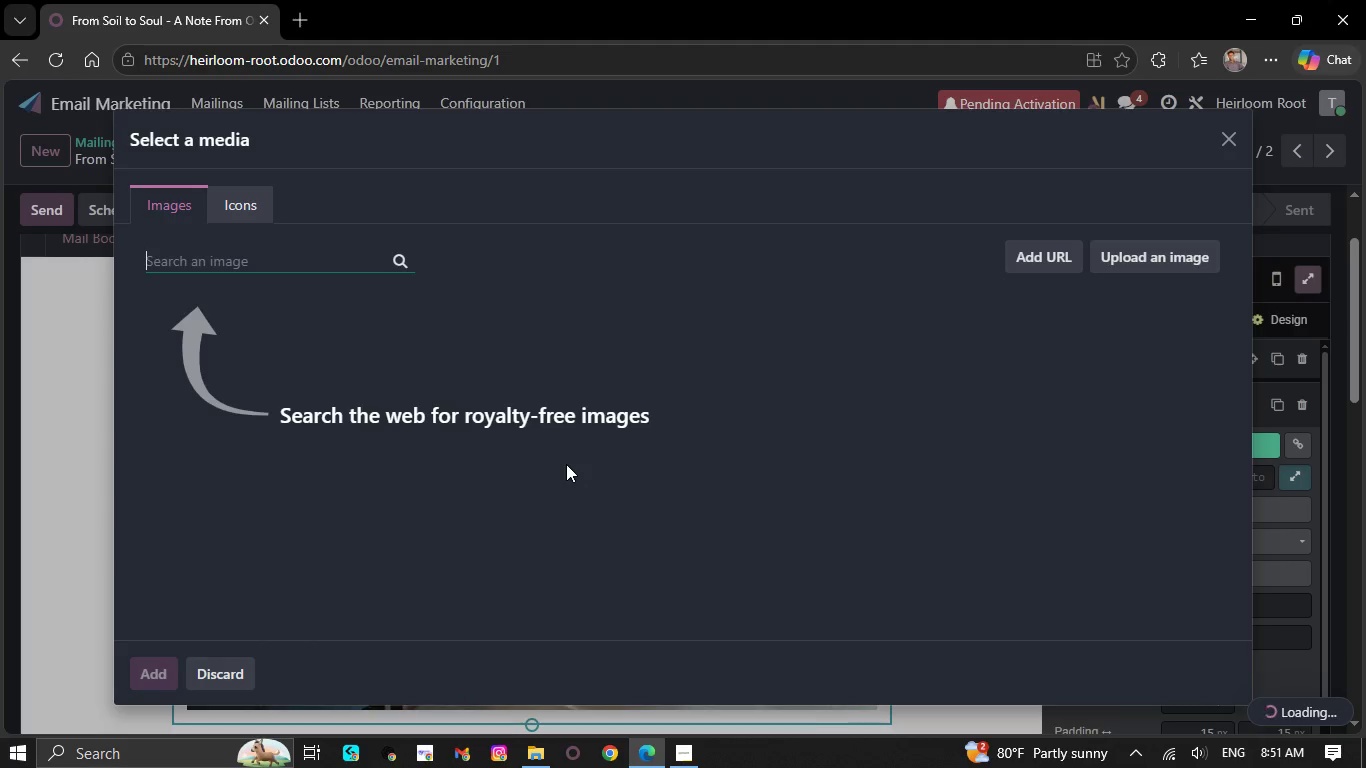 
type(RUSTIC FARM)
 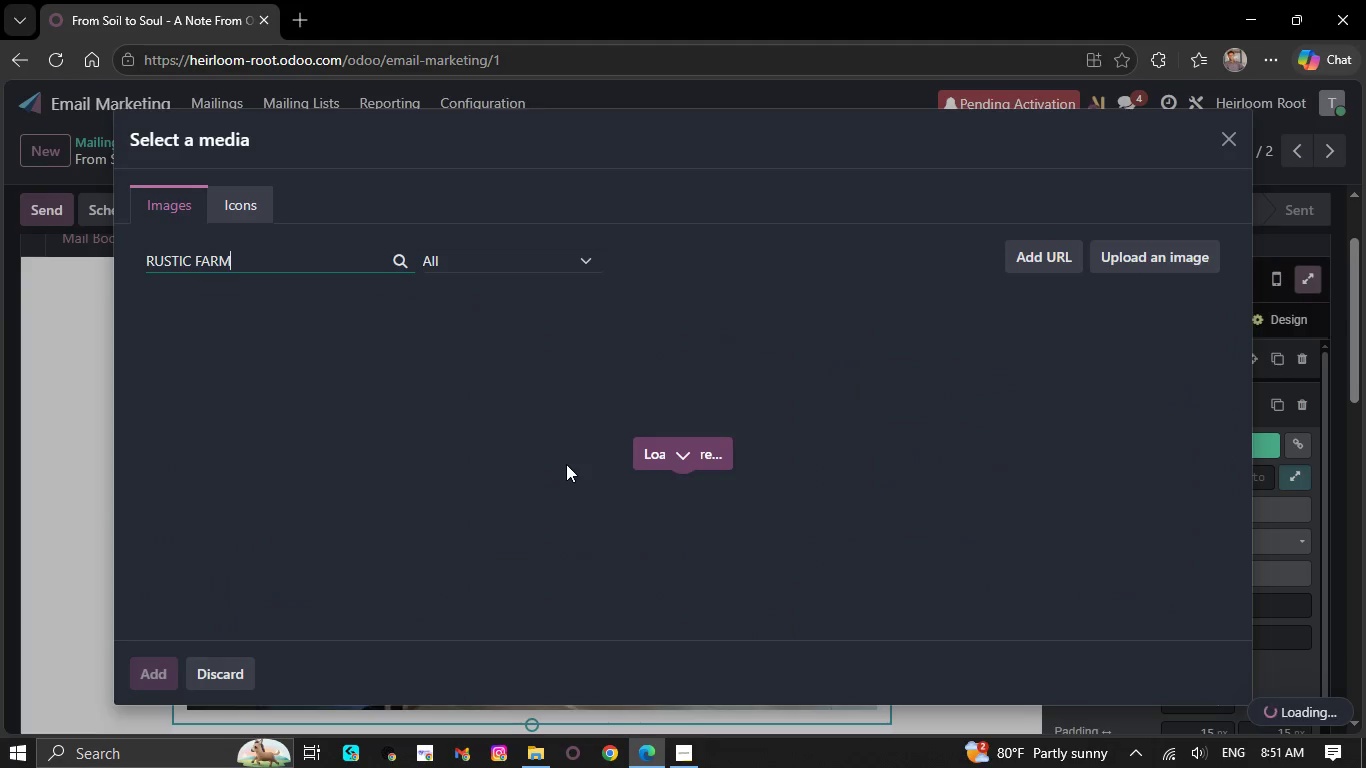 
type( TABLE IMAGE)
 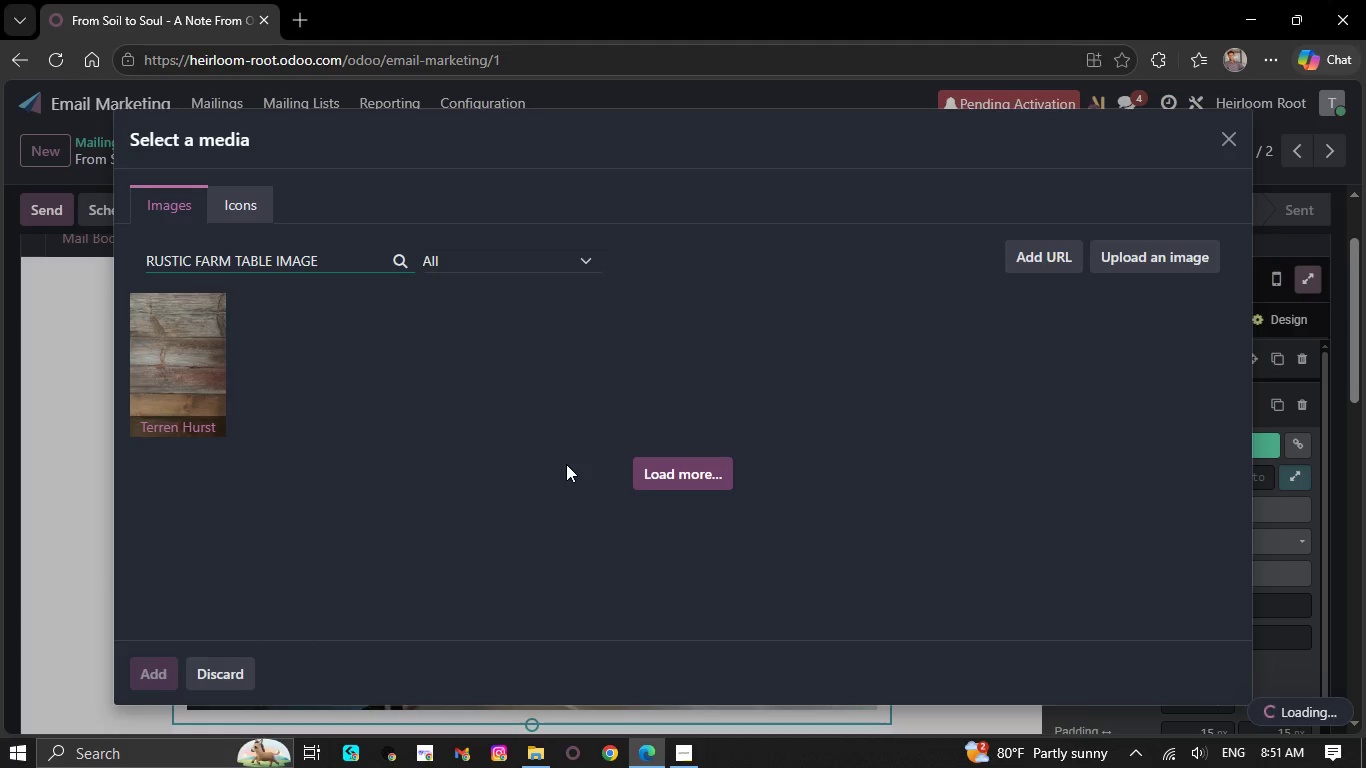 
wait(10.2)
 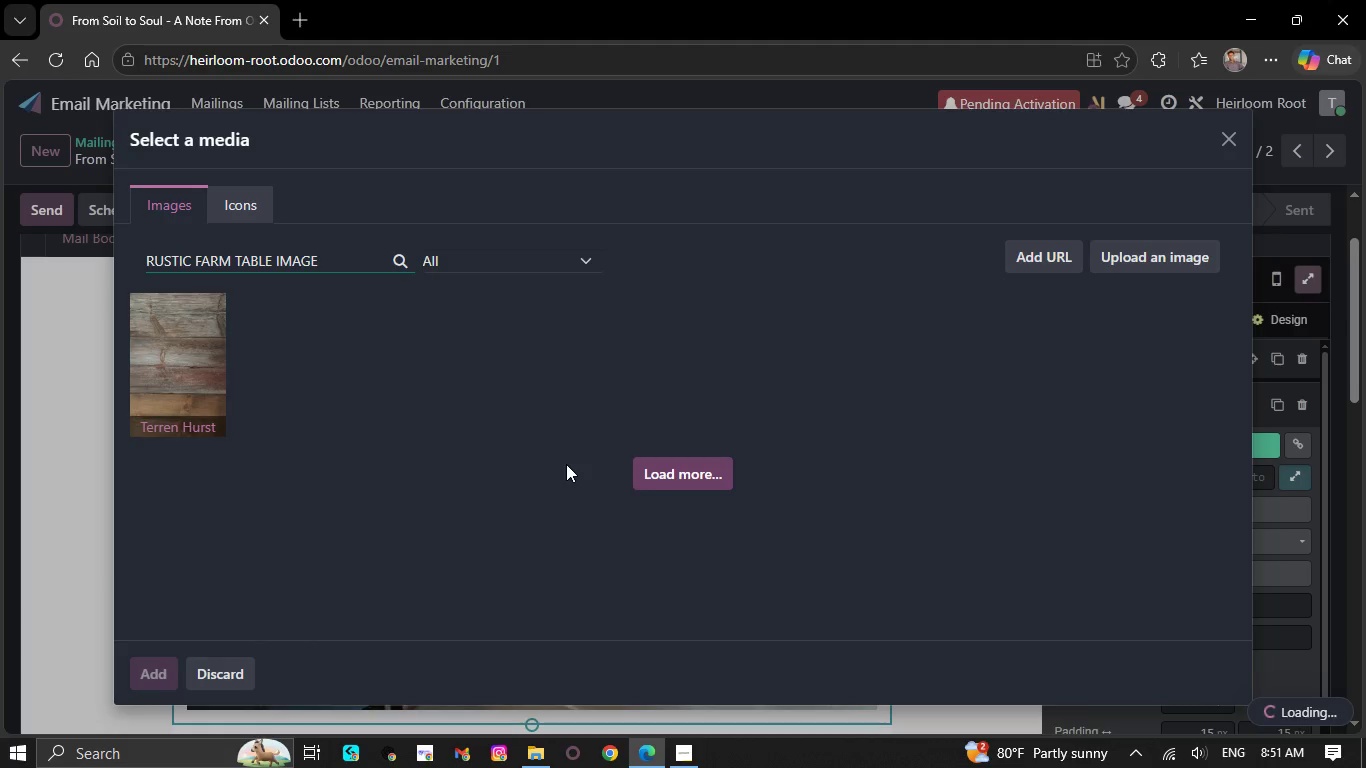 
left_click([357, 246])
 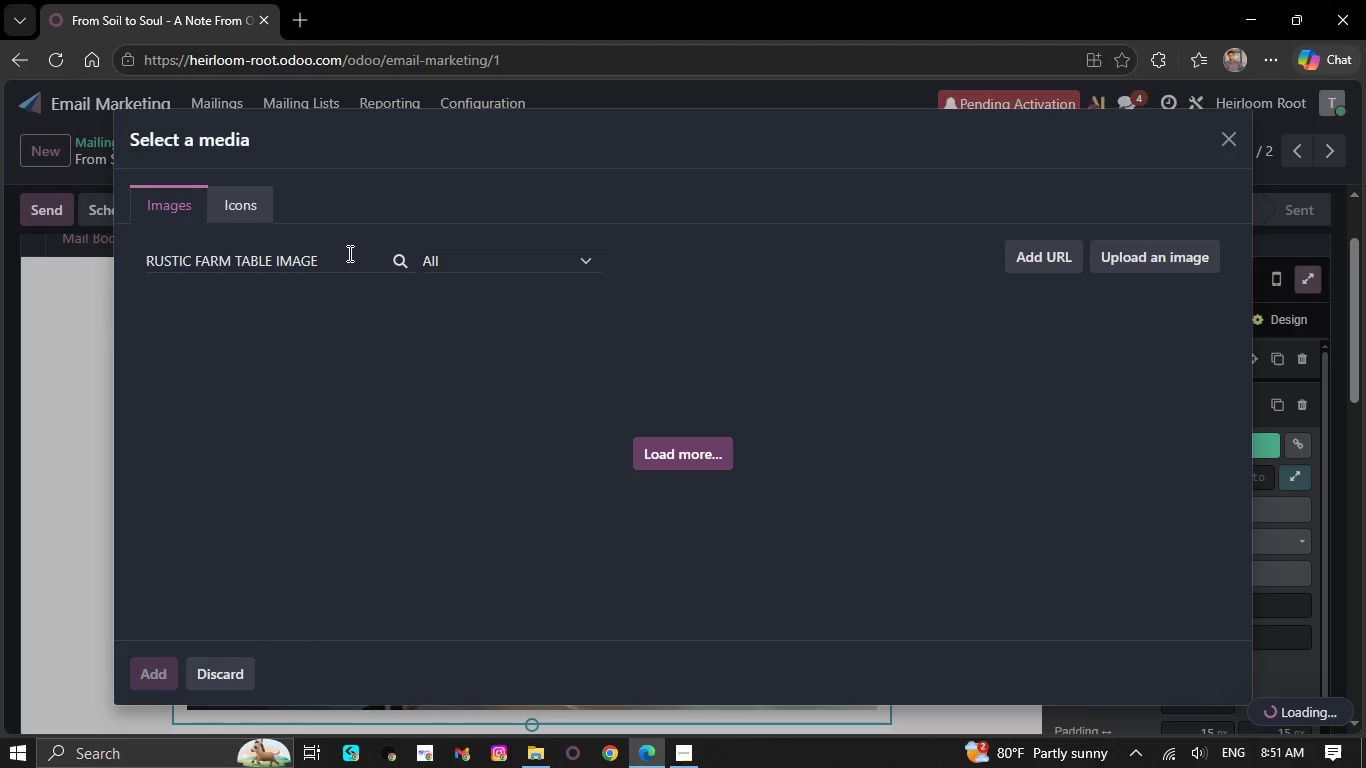 
left_click([348, 253])
 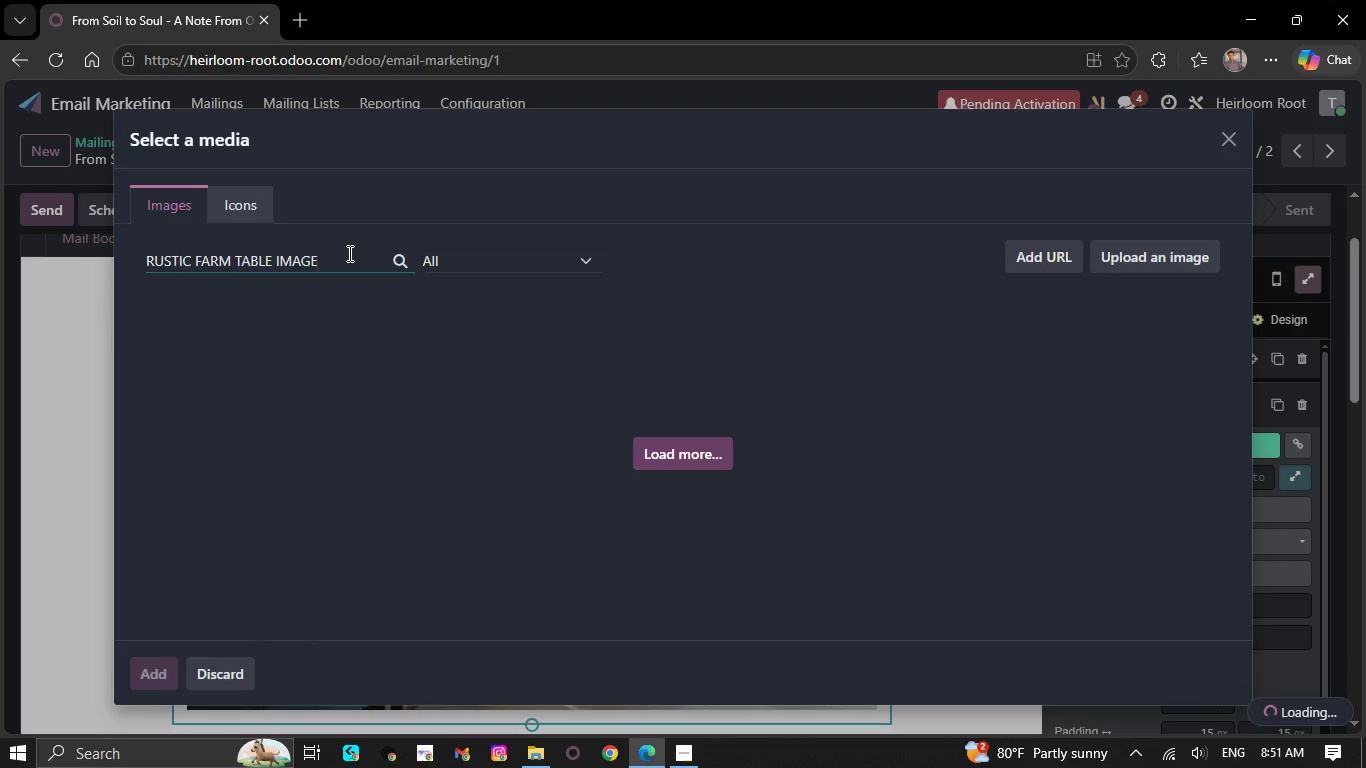 
type( DINING)
 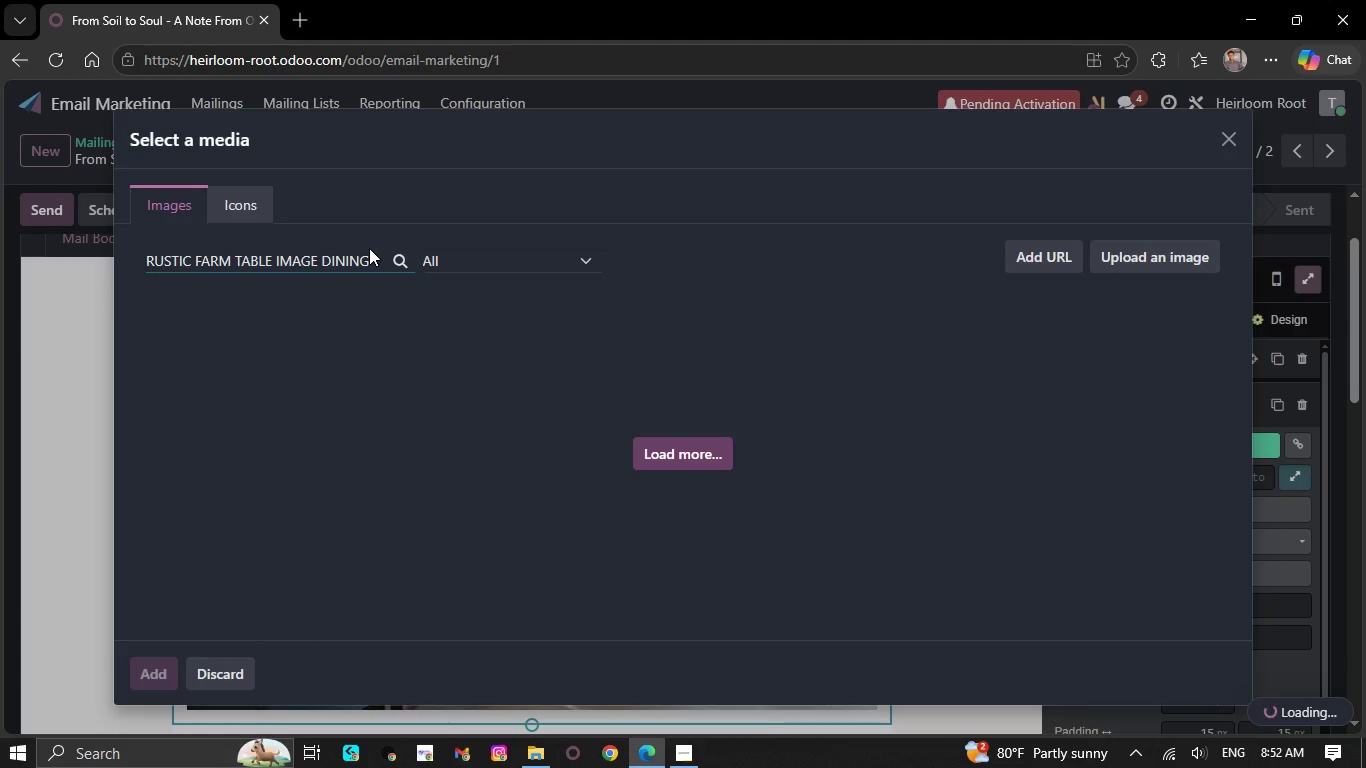 
wait(66.25)
 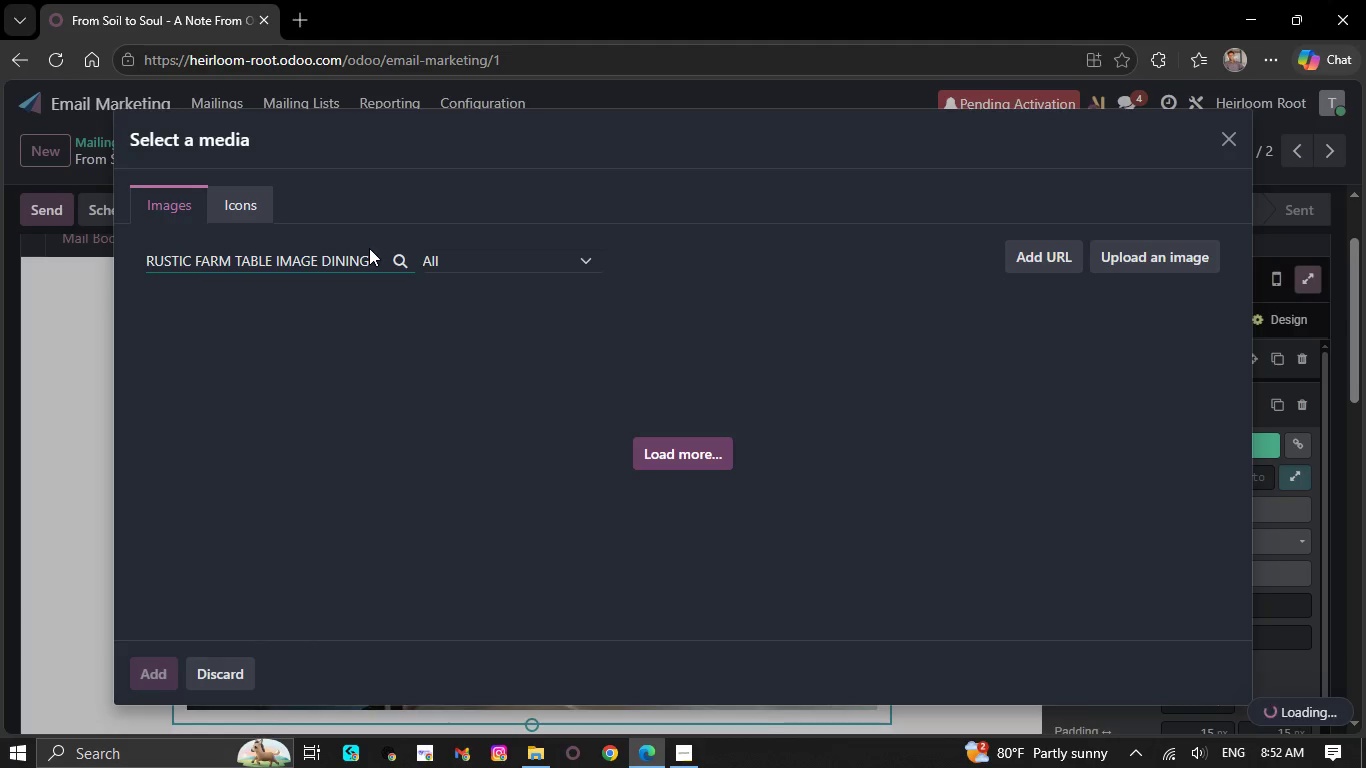 
key(Backspace)
 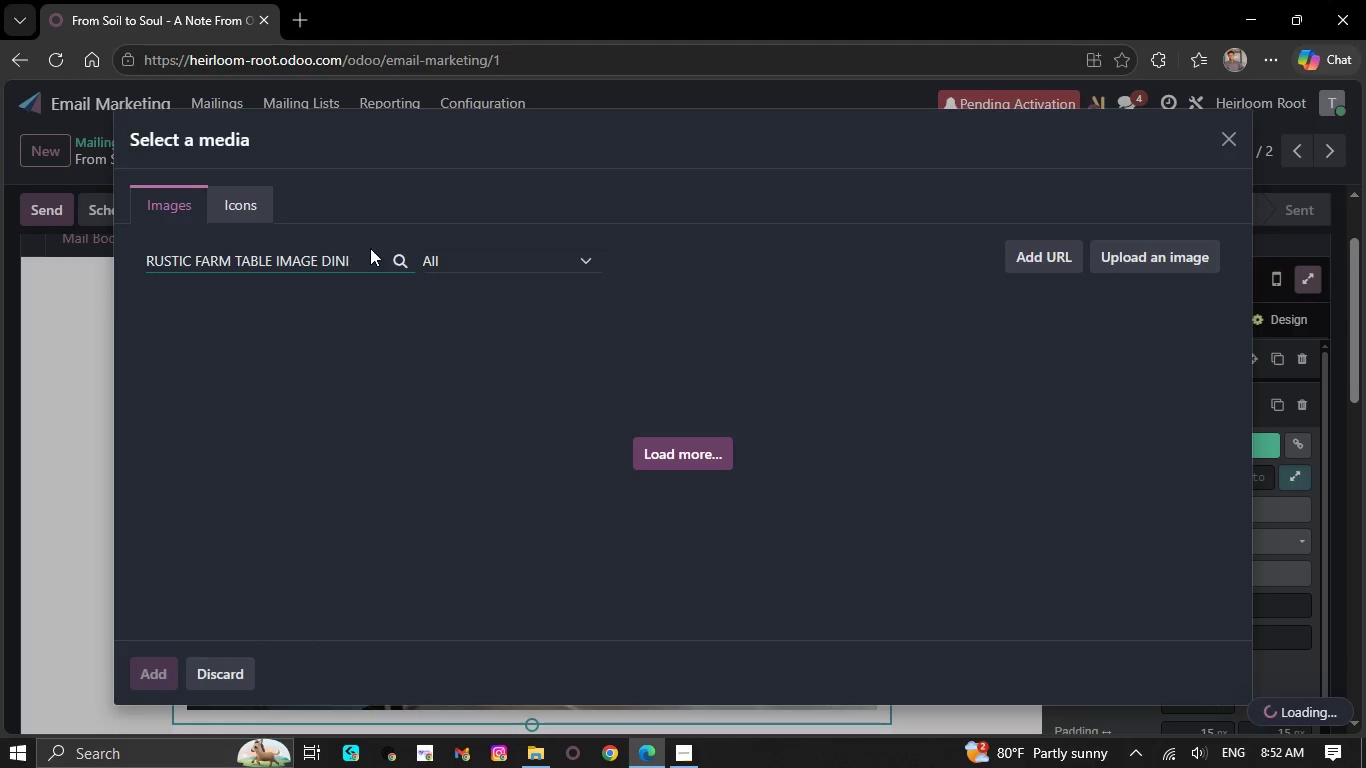 
hold_key(key=Backspace, duration=0.92)
 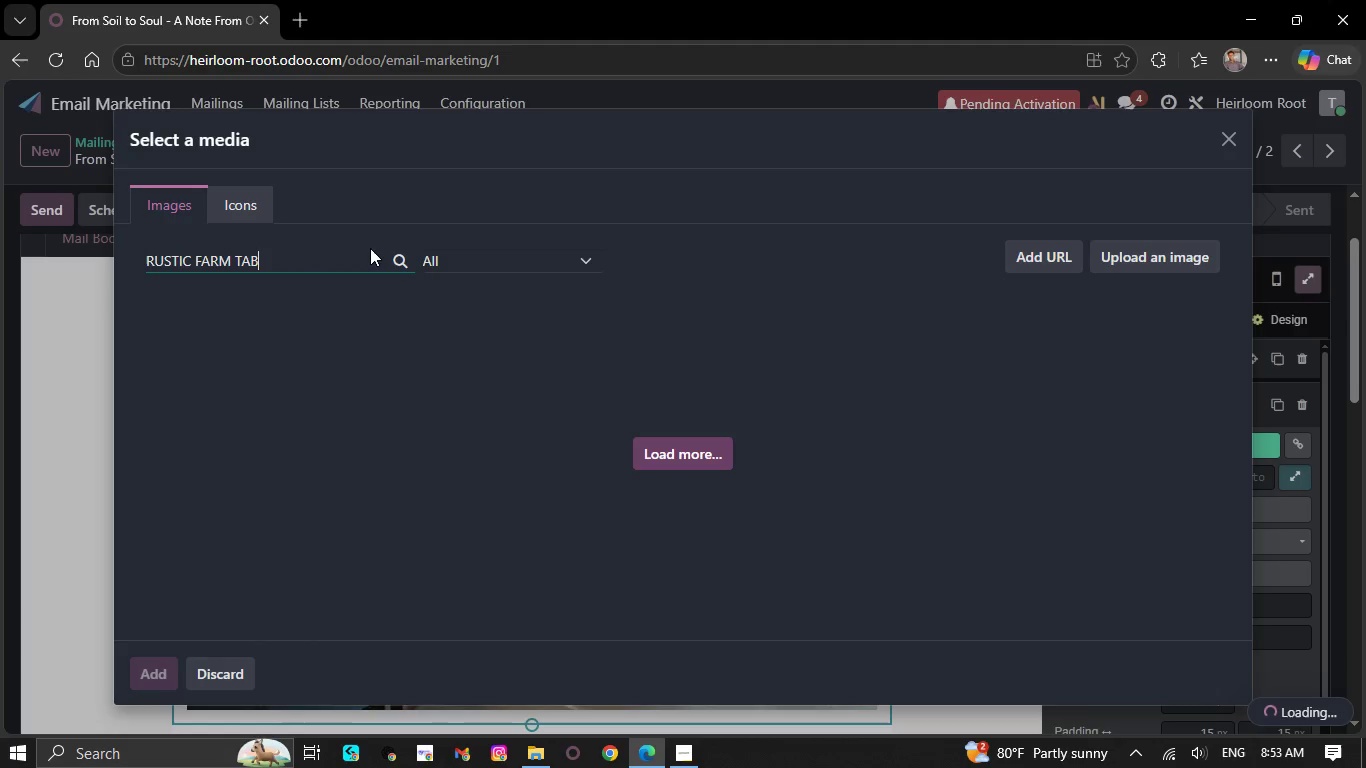 
key(Backspace)
 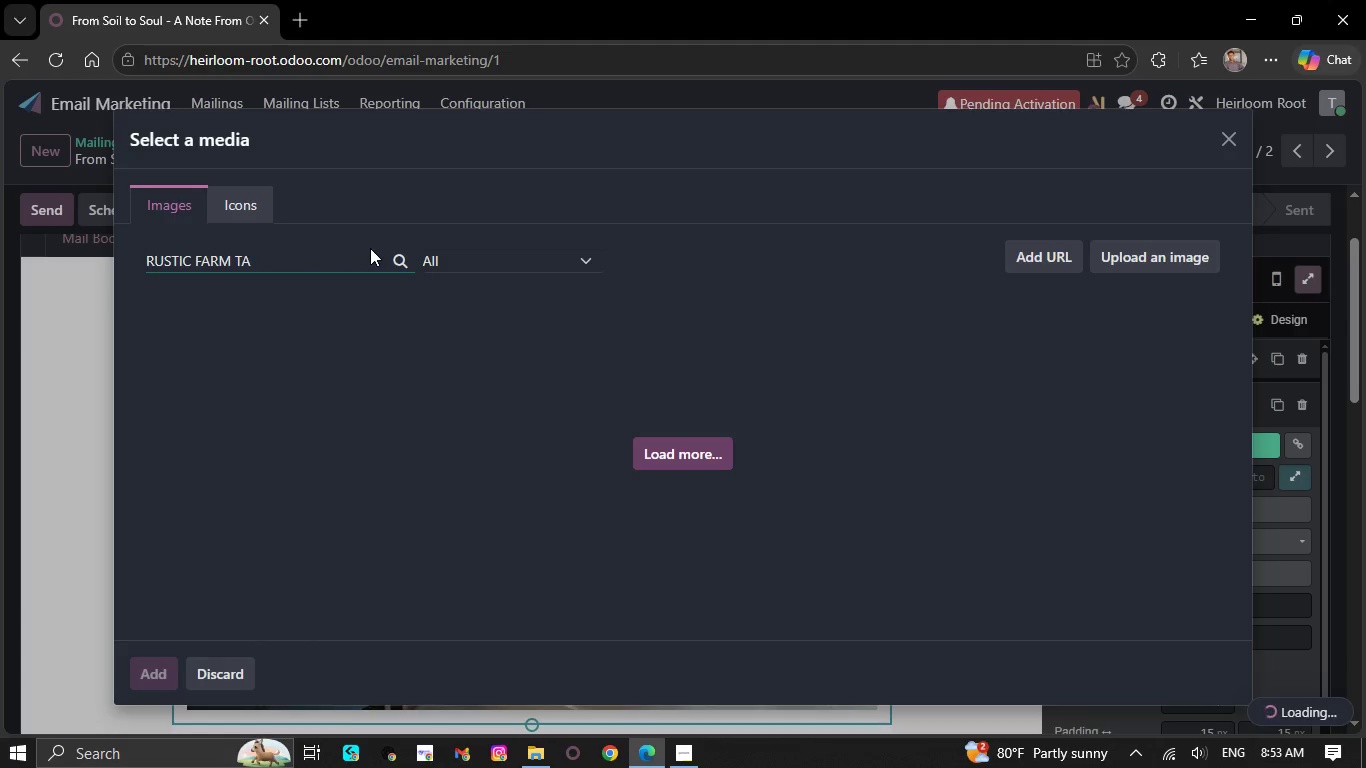 
key(Backspace)
 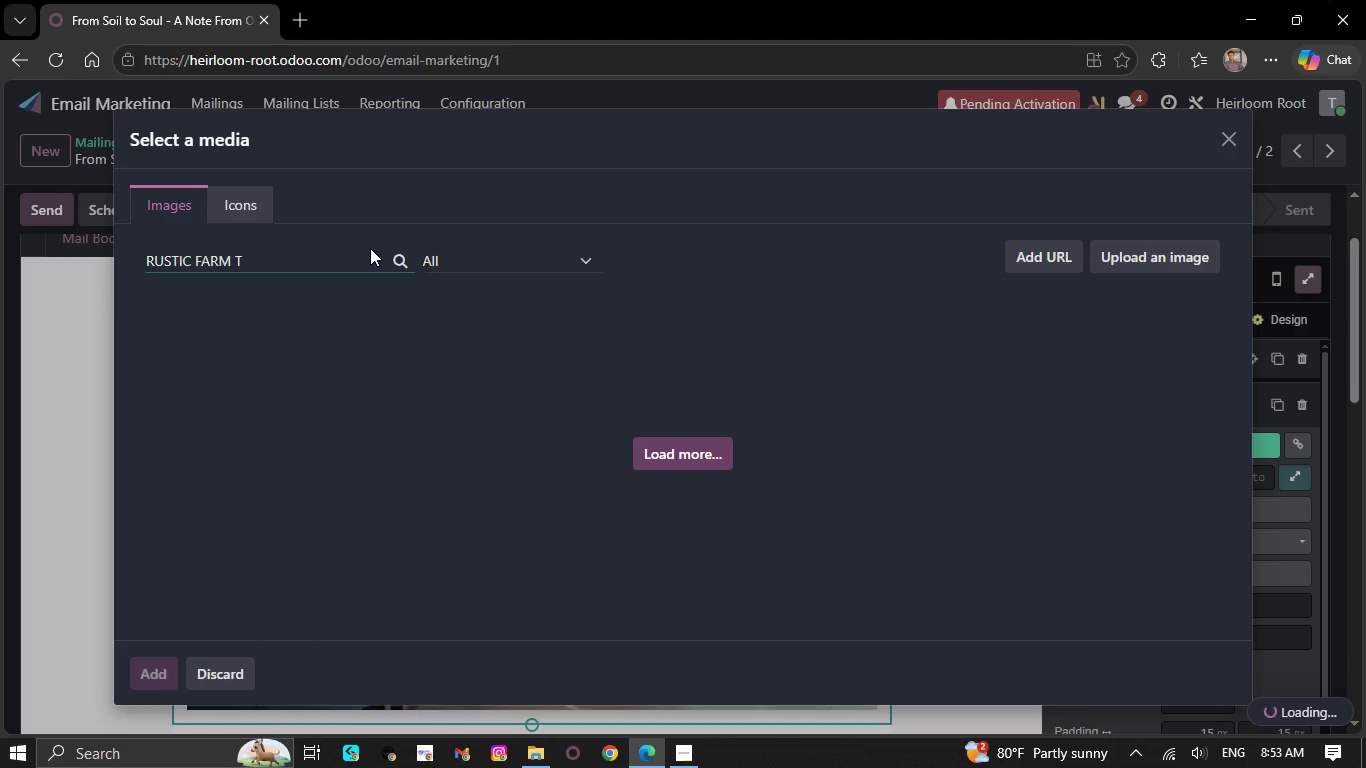 
key(Backspace)
 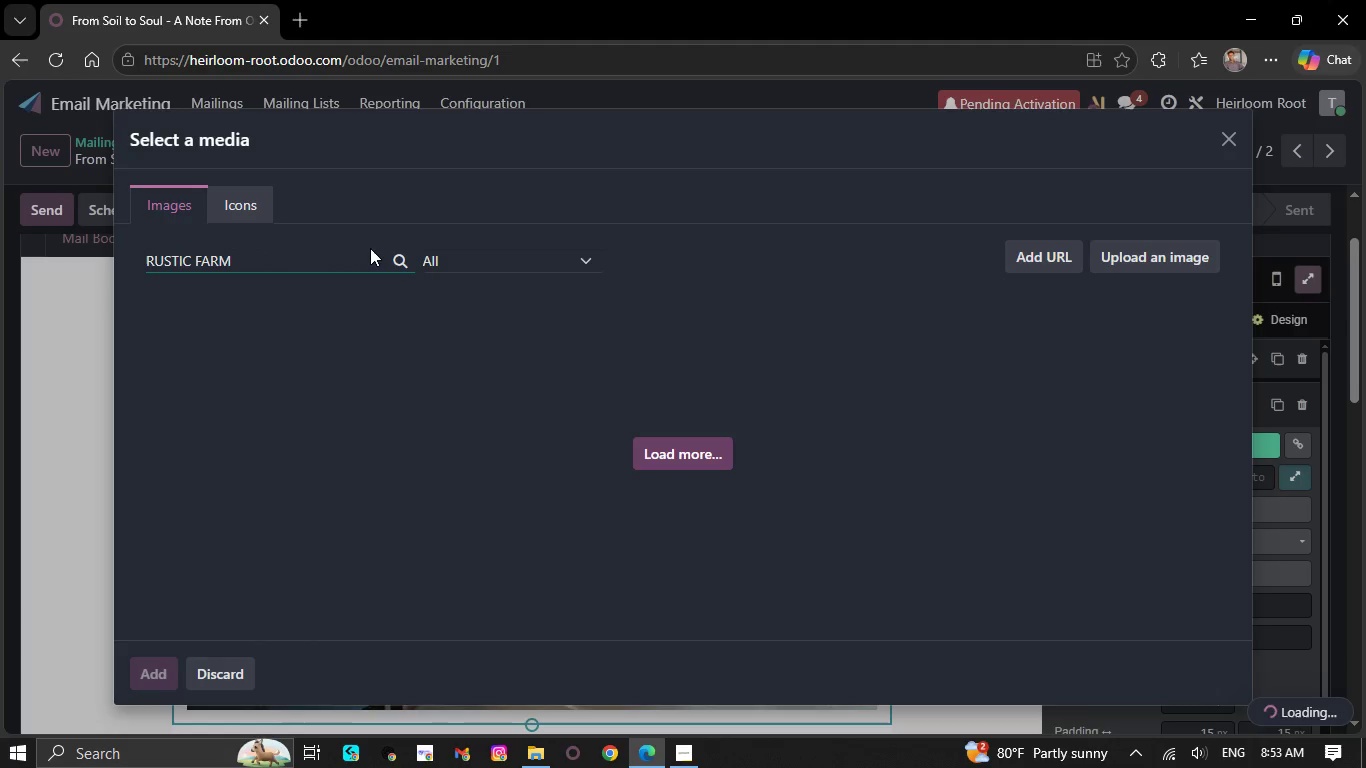 
hold_key(key=Backspace, duration=0.95)
 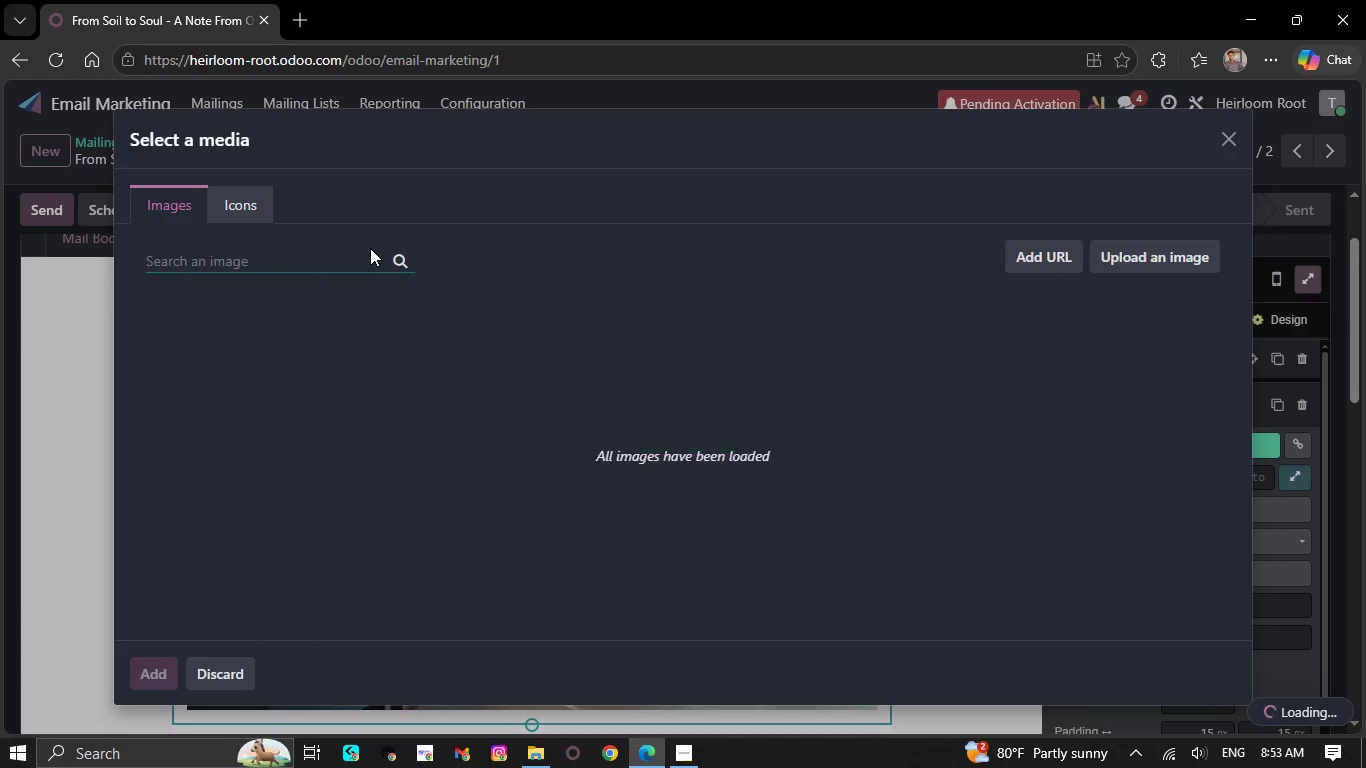 
type(FINE dining table)
 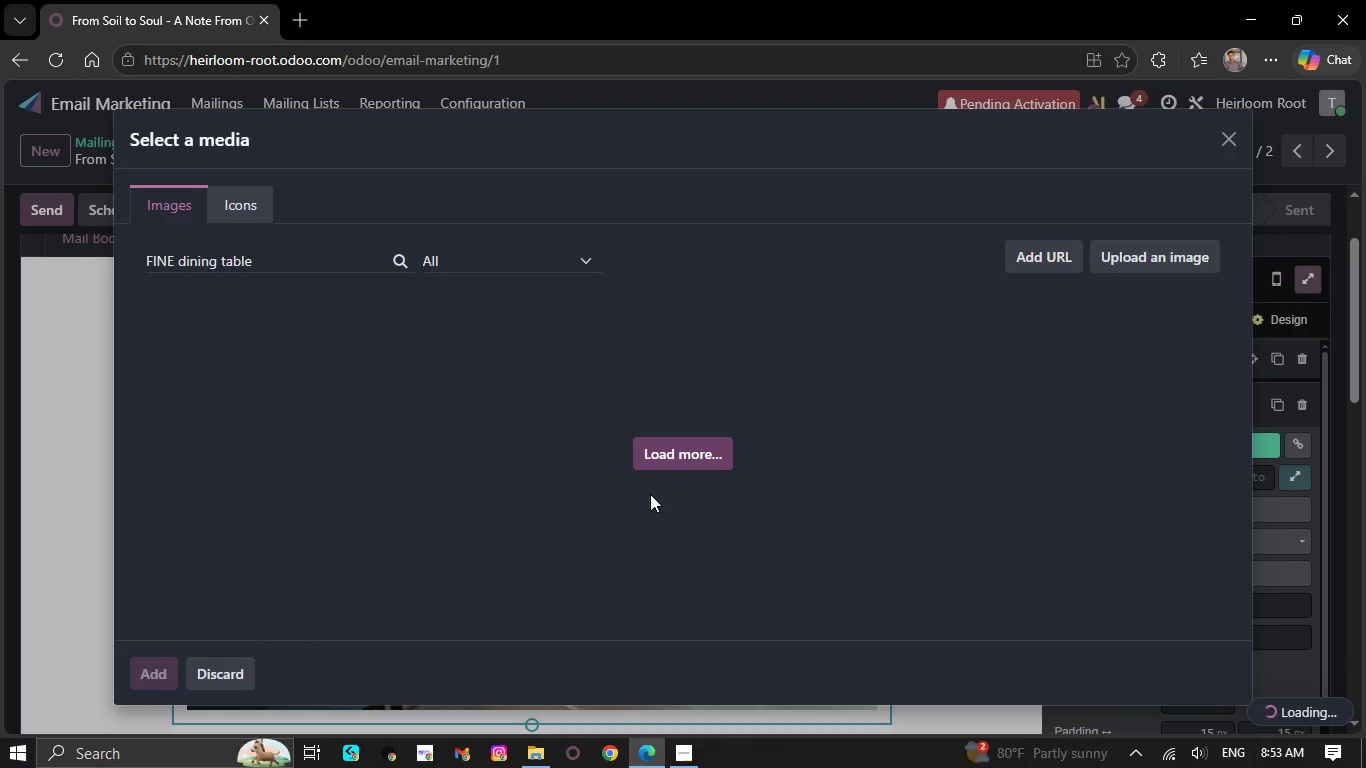 
left_click([668, 462])
 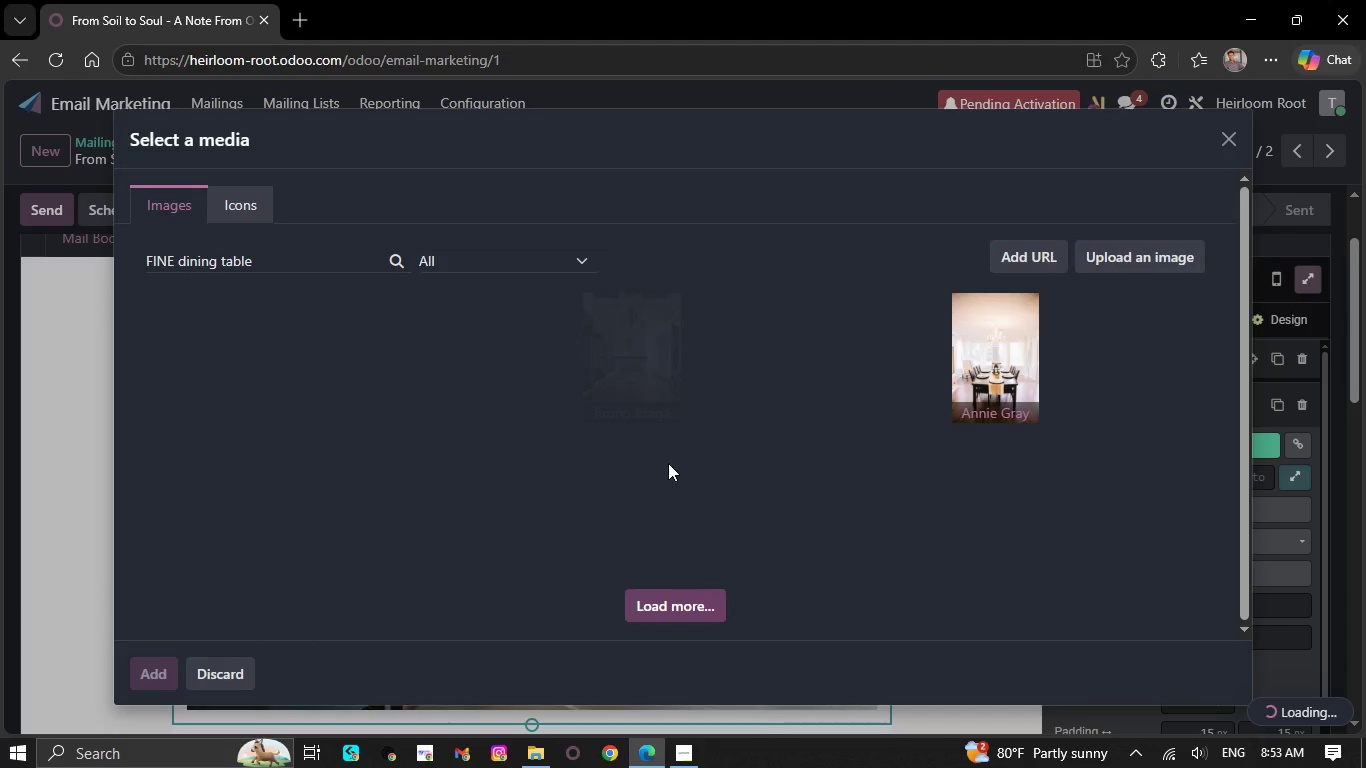 
wait(22.97)
 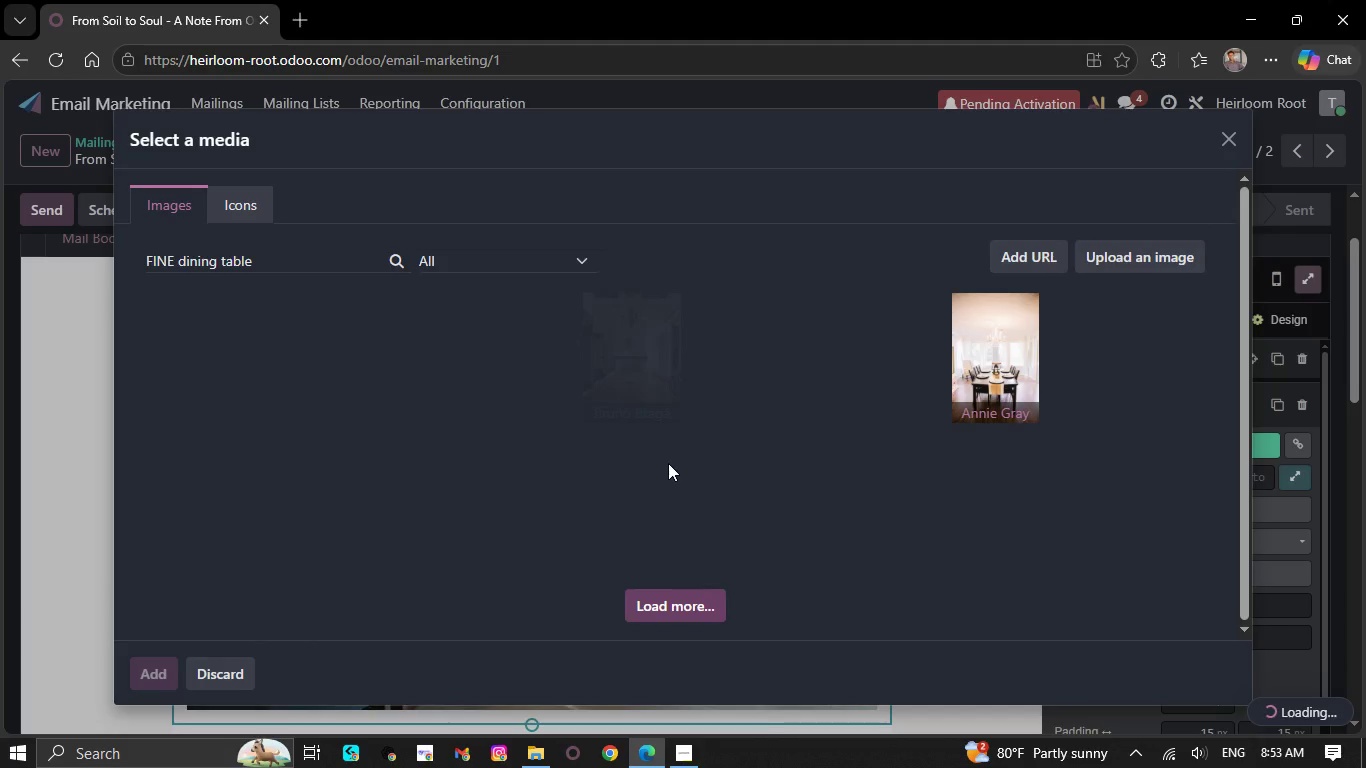 
left_click([407, 500])
 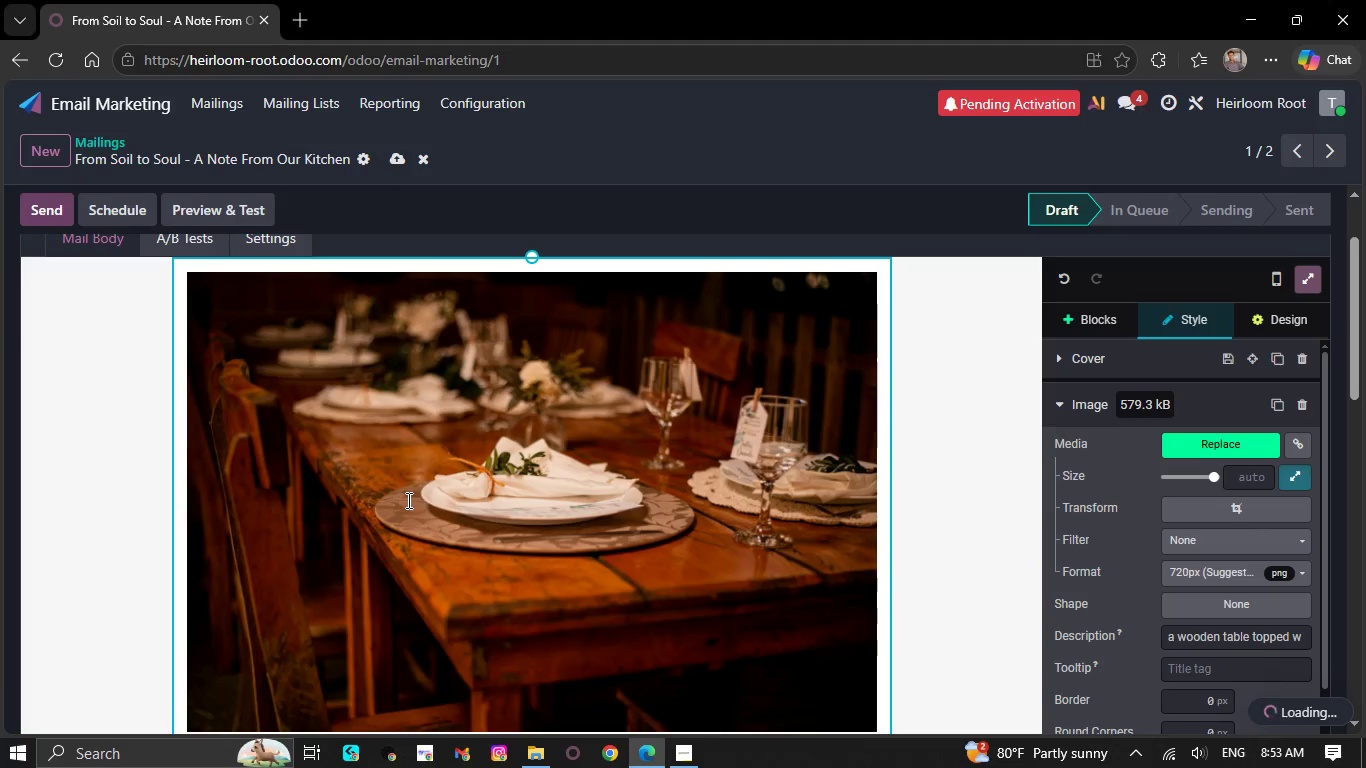 
wait(7.69)
 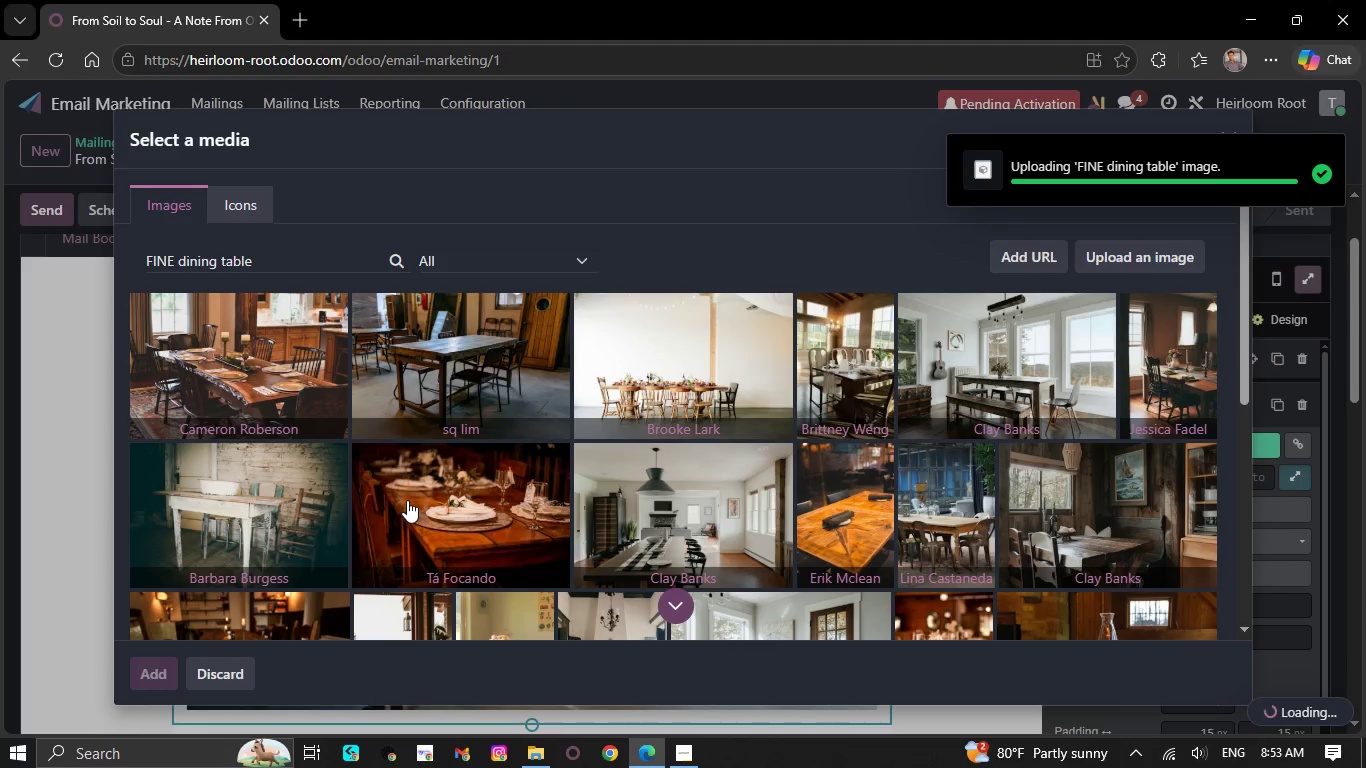 
left_click([1212, 519])
 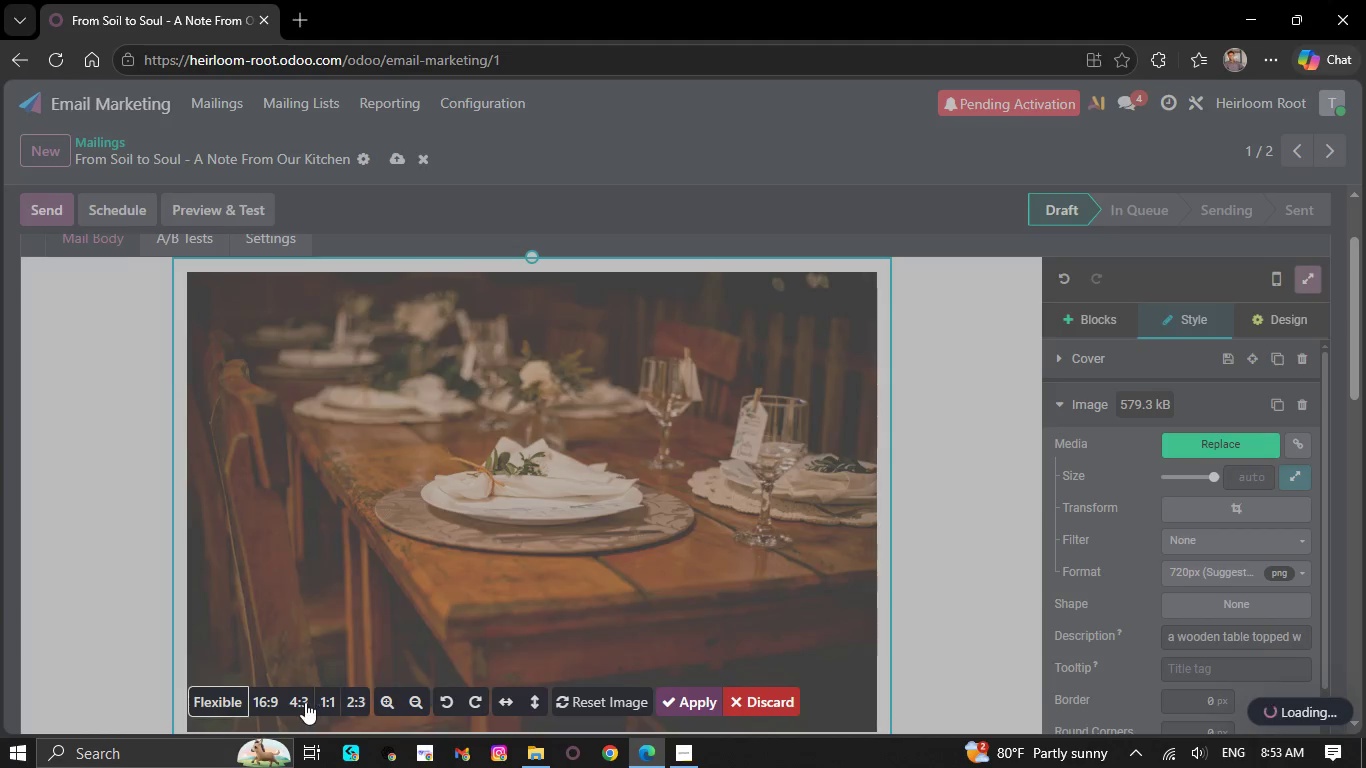 
left_click([273, 695])
 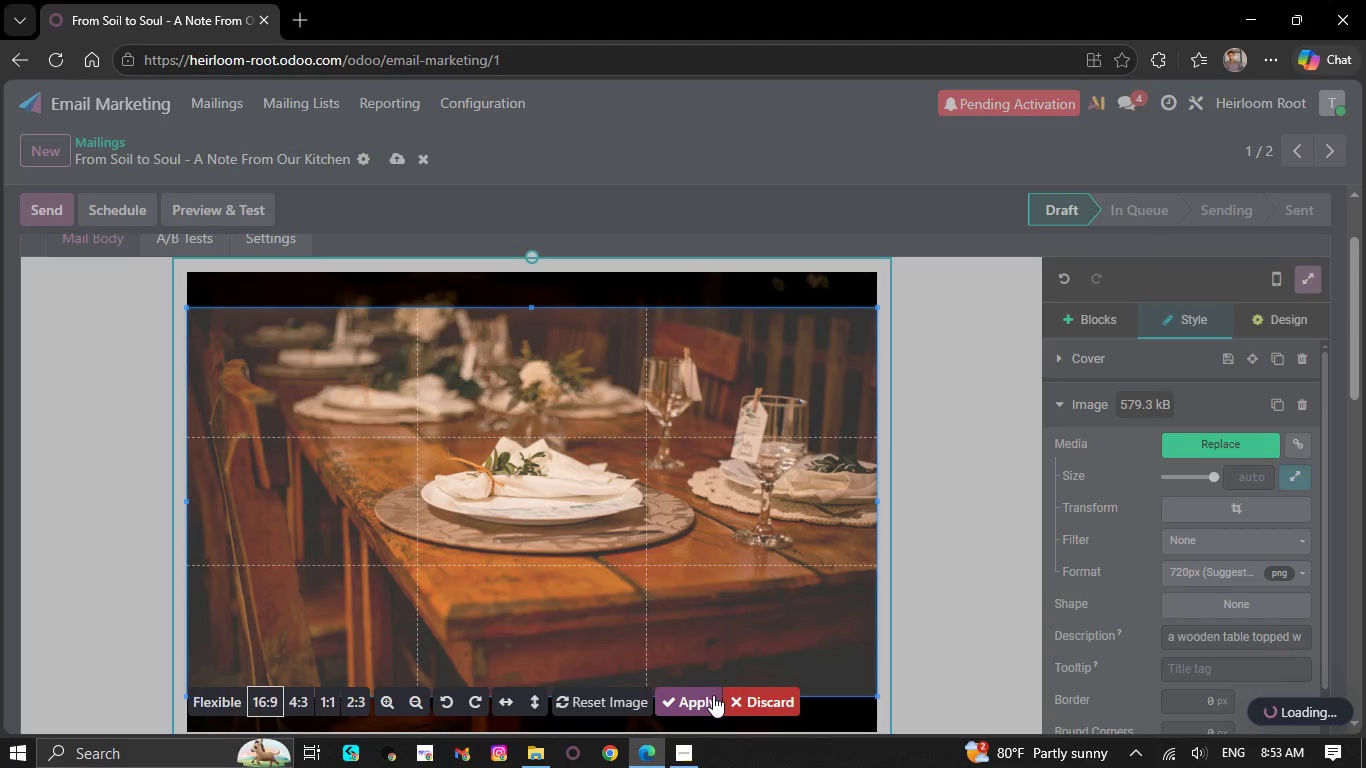 
left_click([702, 695])
 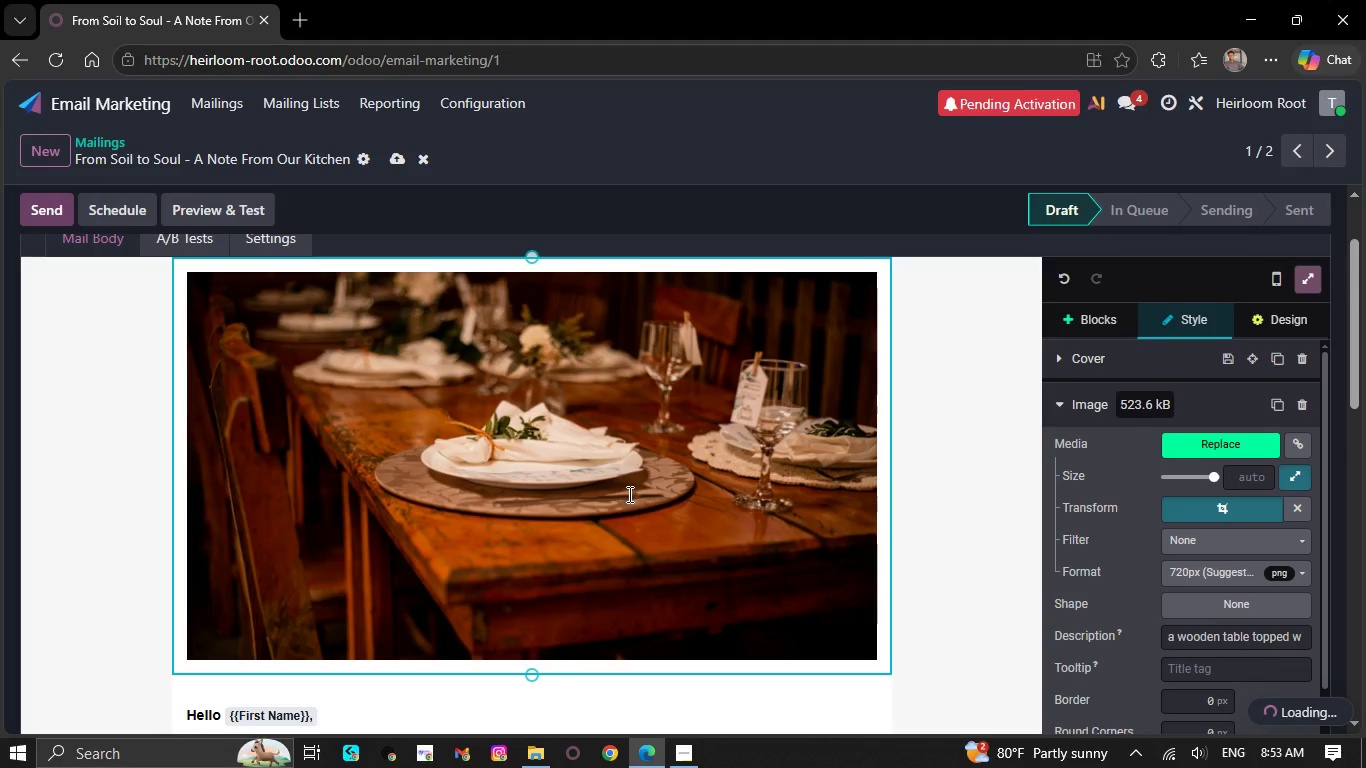 
scroll: coordinate [625, 572], scroll_direction: down, amount: 9.0
 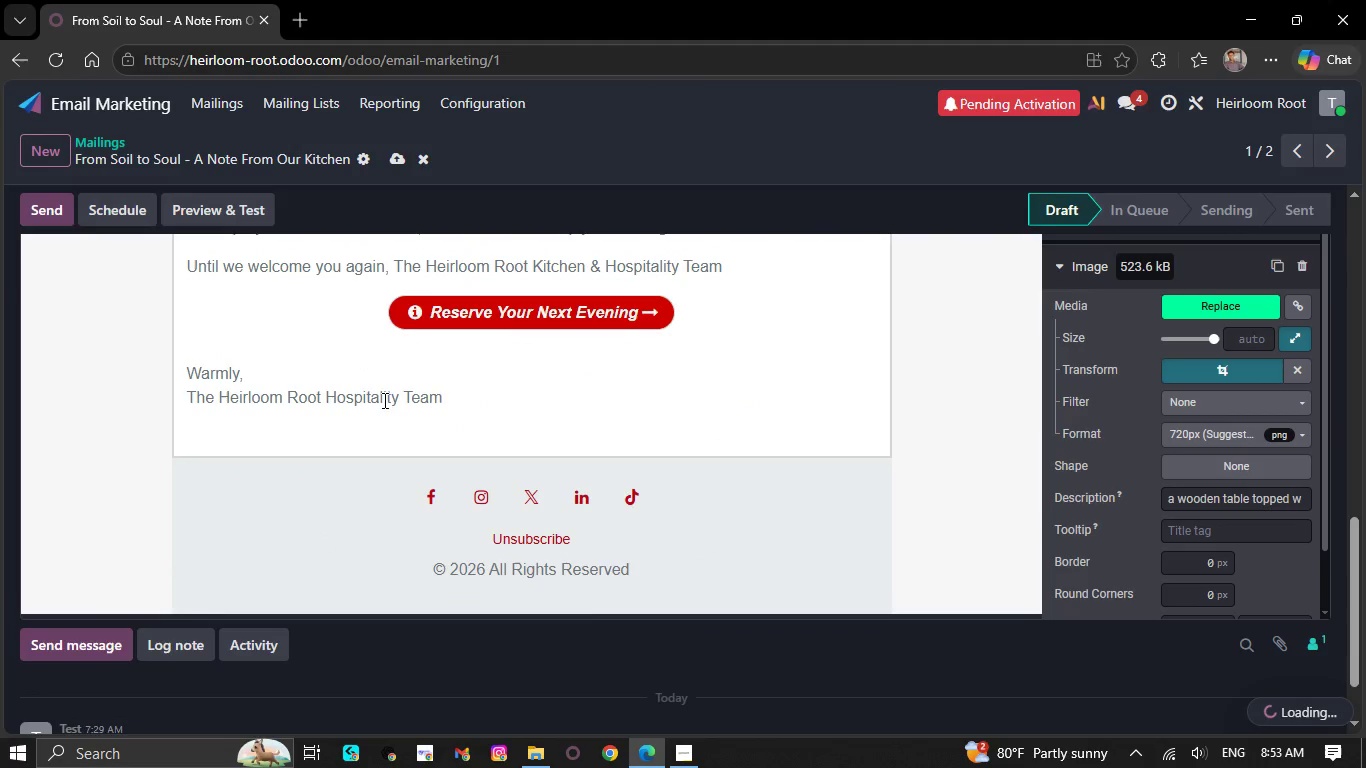 
scroll: coordinate [395, 403], scroll_direction: up, amount: 9.0
 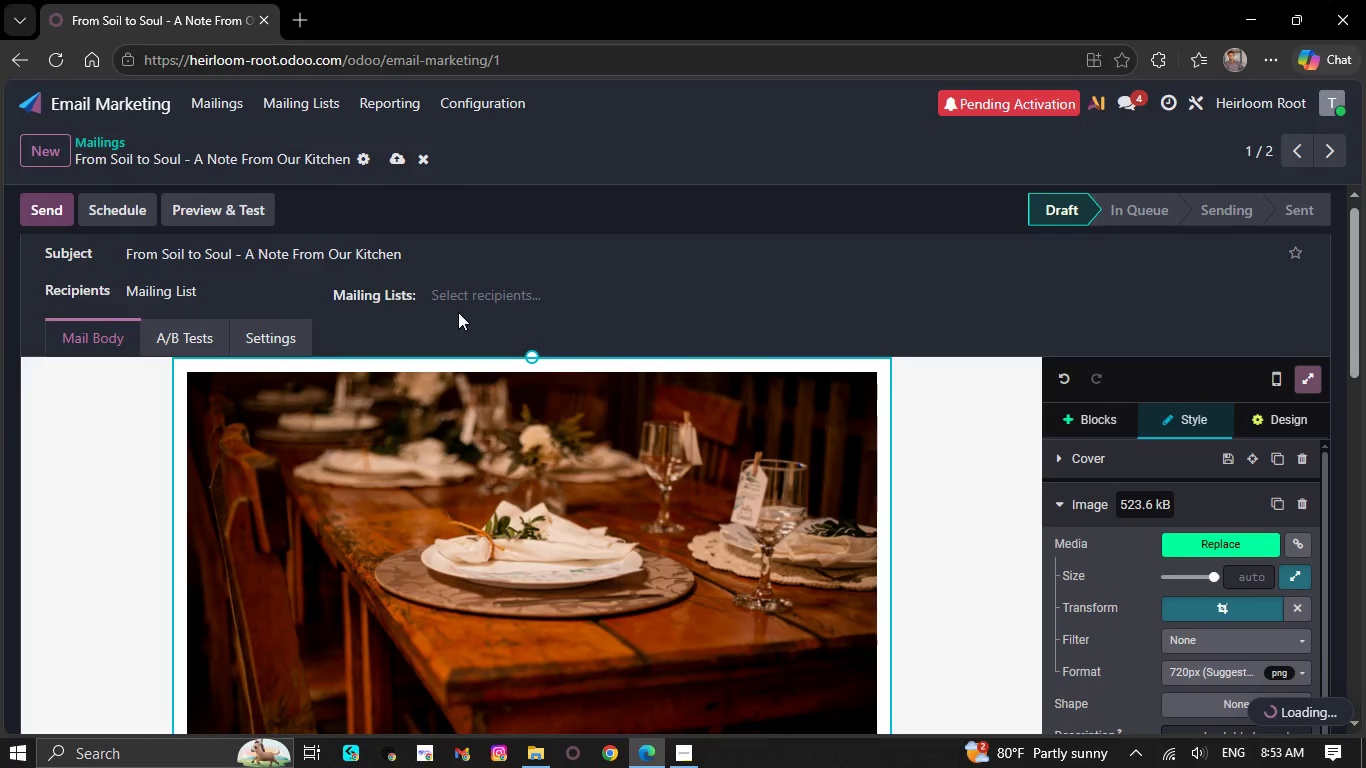 
left_click([452, 289])
 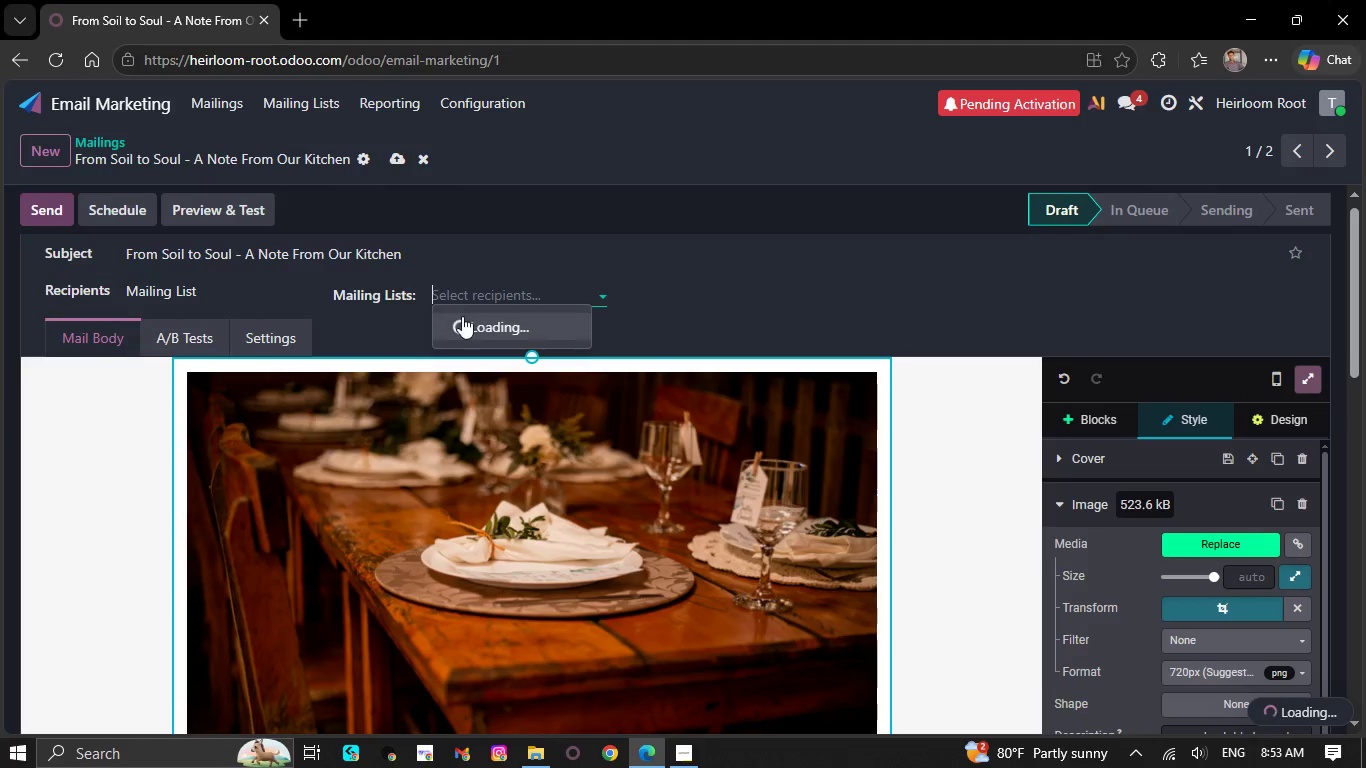 
mouse_move([474, 331])
 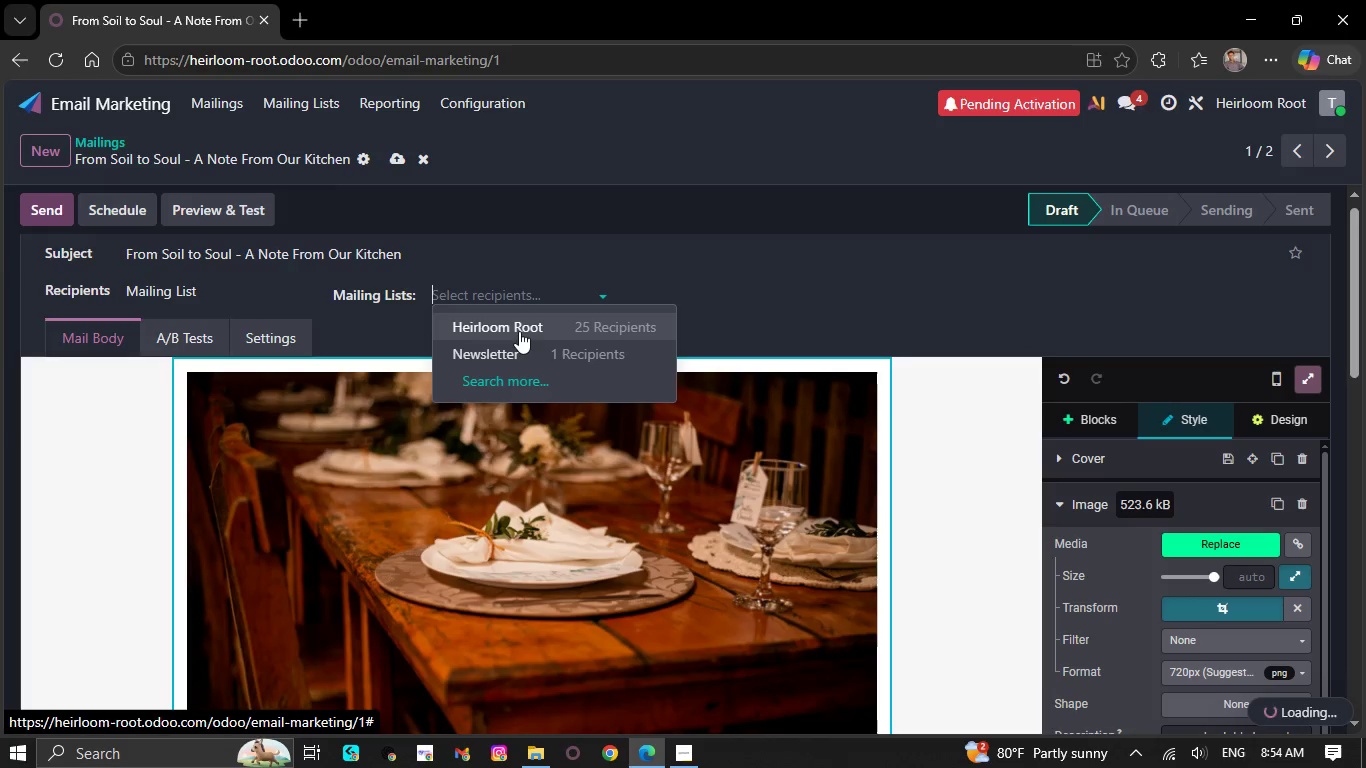 
left_click([519, 331])
 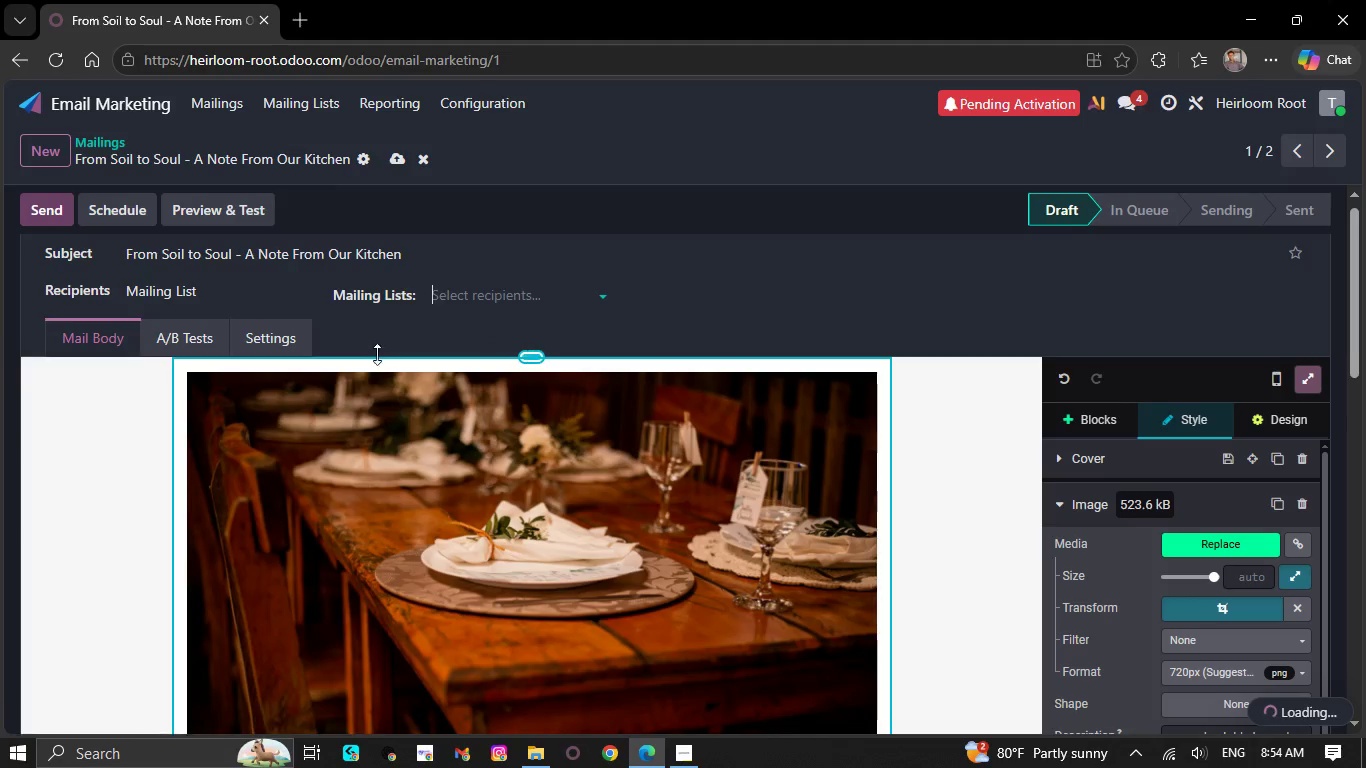 
scroll: coordinate [377, 367], scroll_direction: down, amount: 6.0
 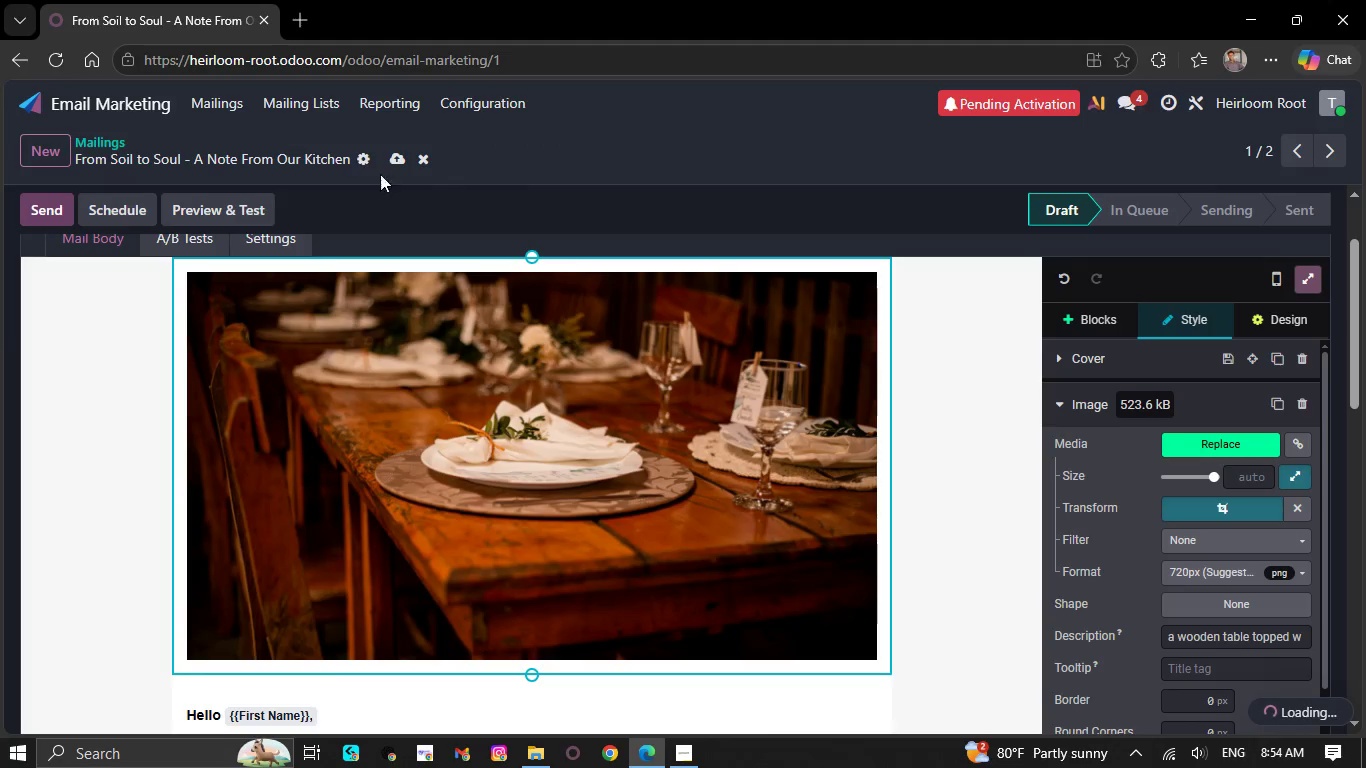 
left_click([393, 159])
 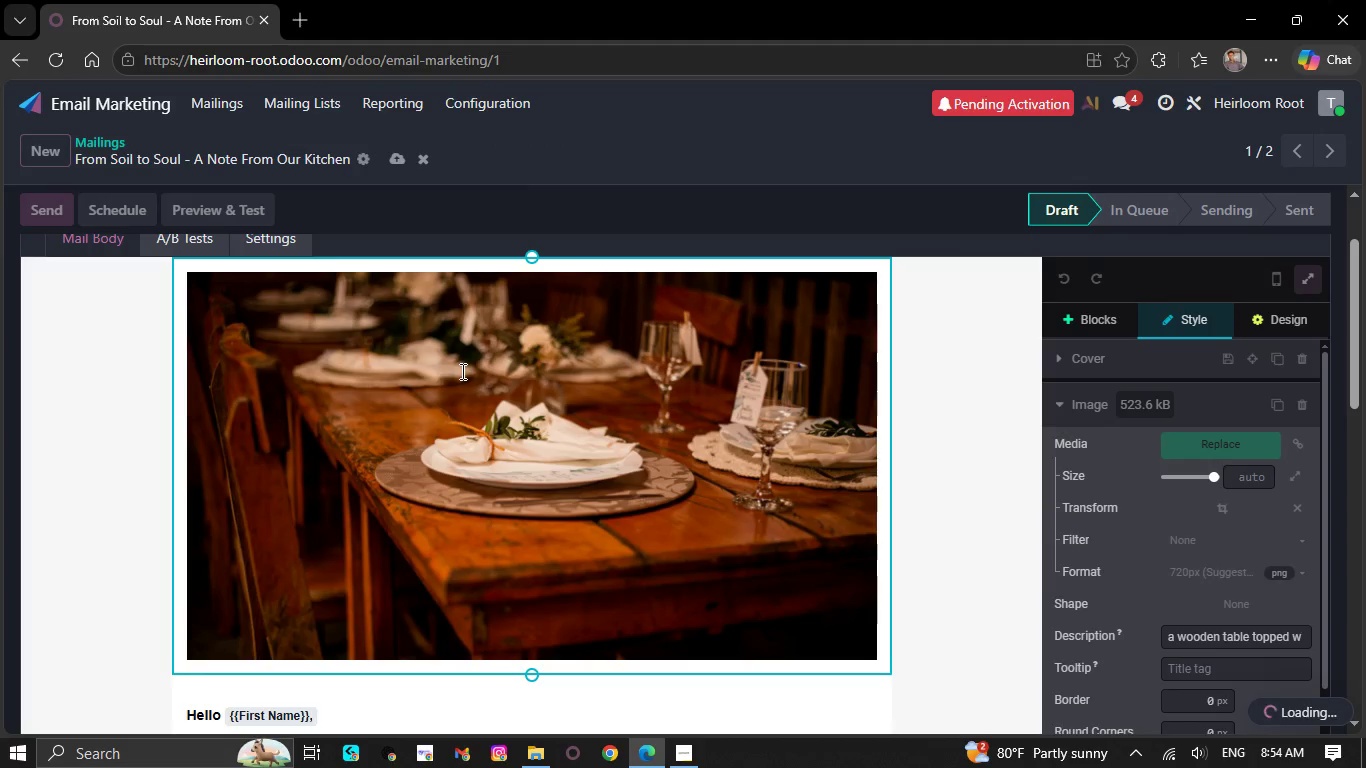 
scroll: coordinate [460, 371], scroll_direction: up, amount: 4.0
 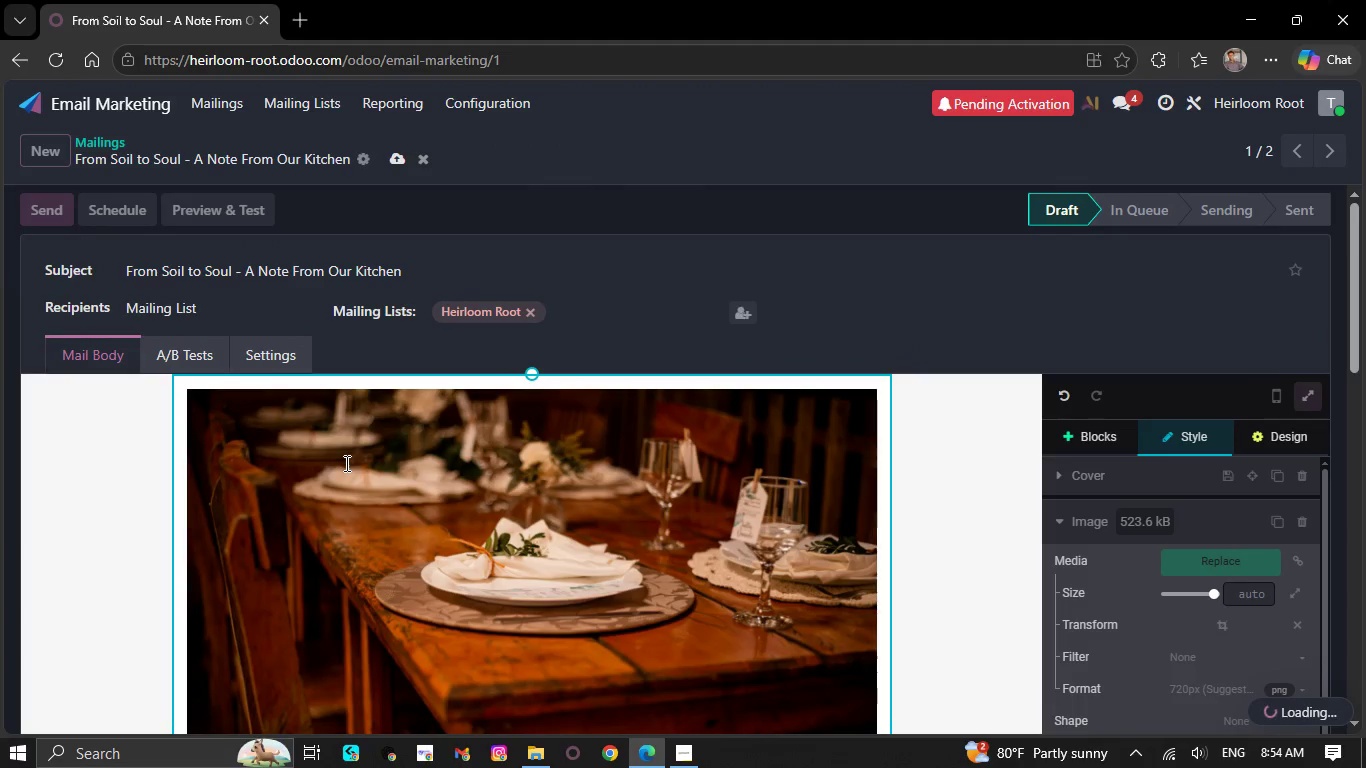 
scroll: coordinate [345, 463], scroll_direction: down, amount: 5.0
 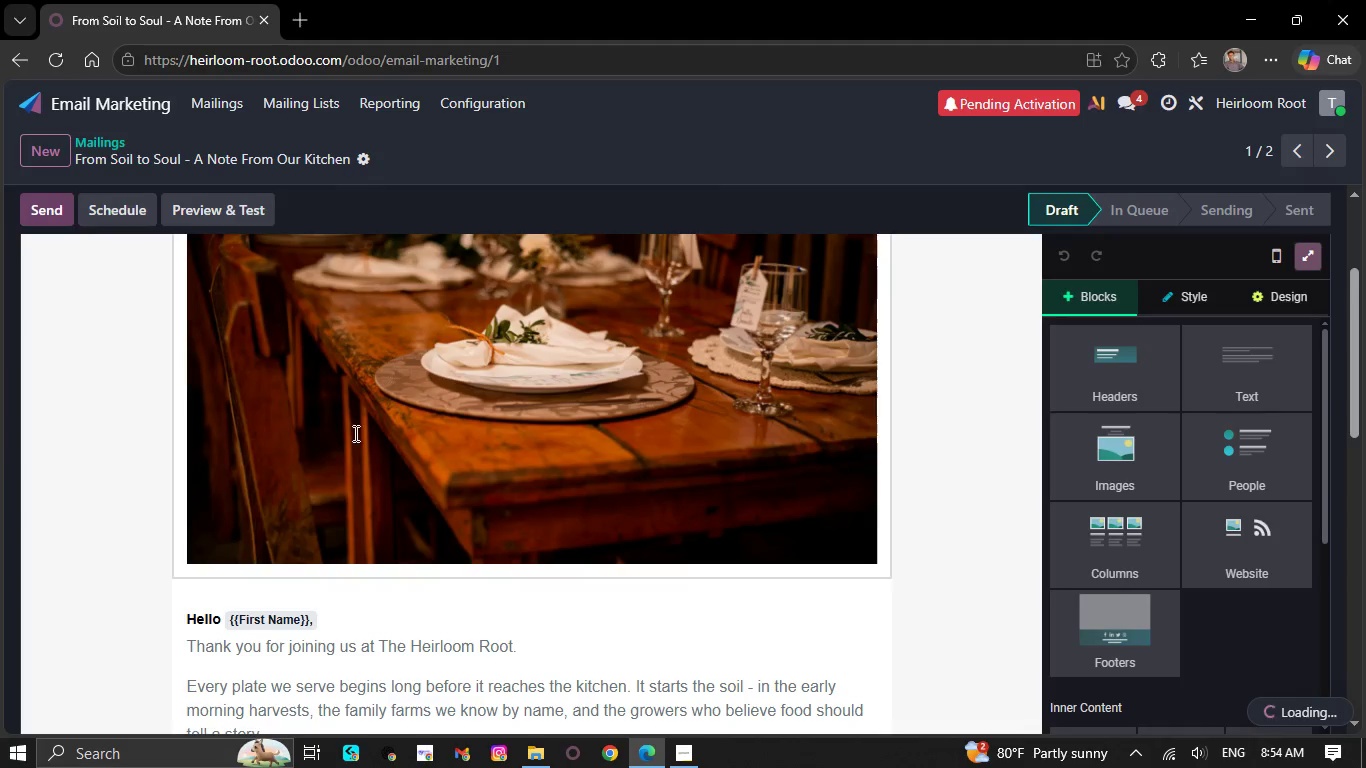 
scroll: coordinate [358, 426], scroll_direction: up, amount: 1.0
 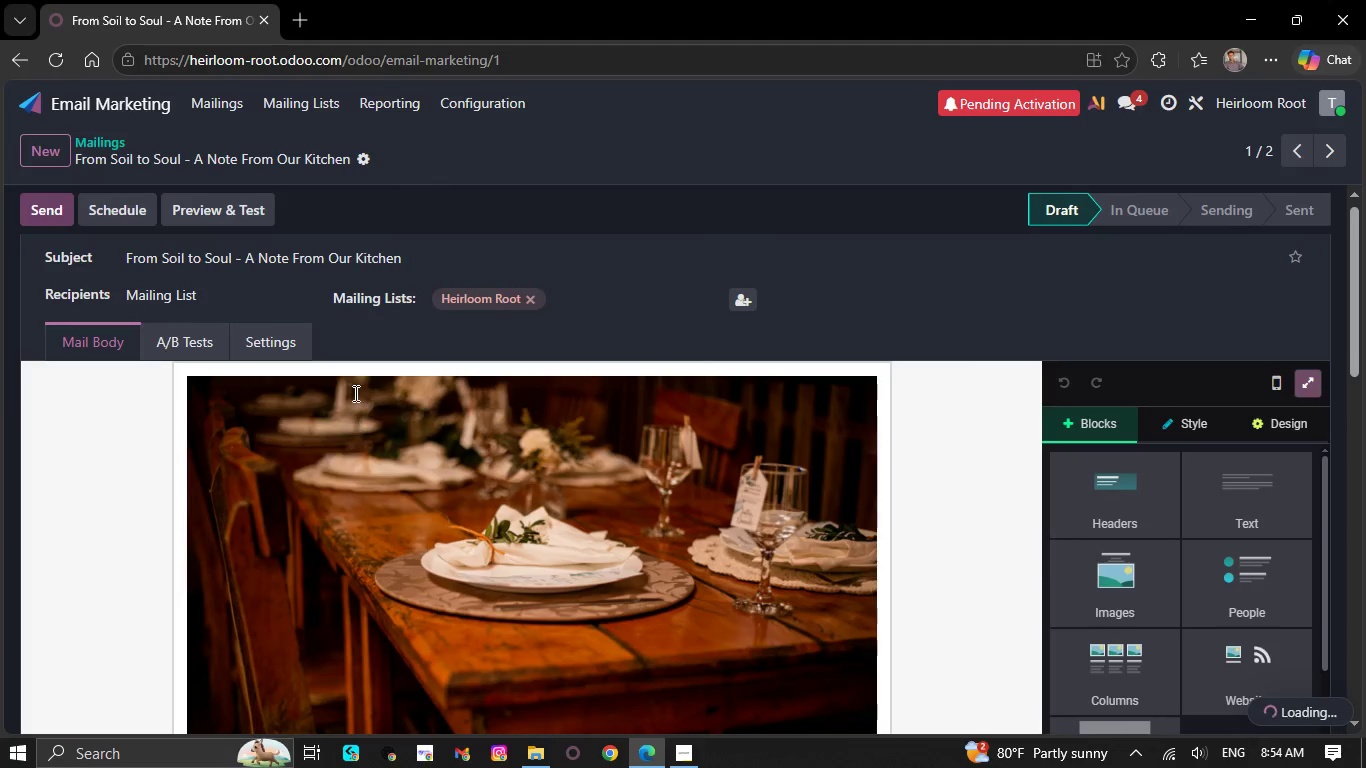 
scroll: coordinate [357, 412], scroll_direction: down, amount: 9.0
 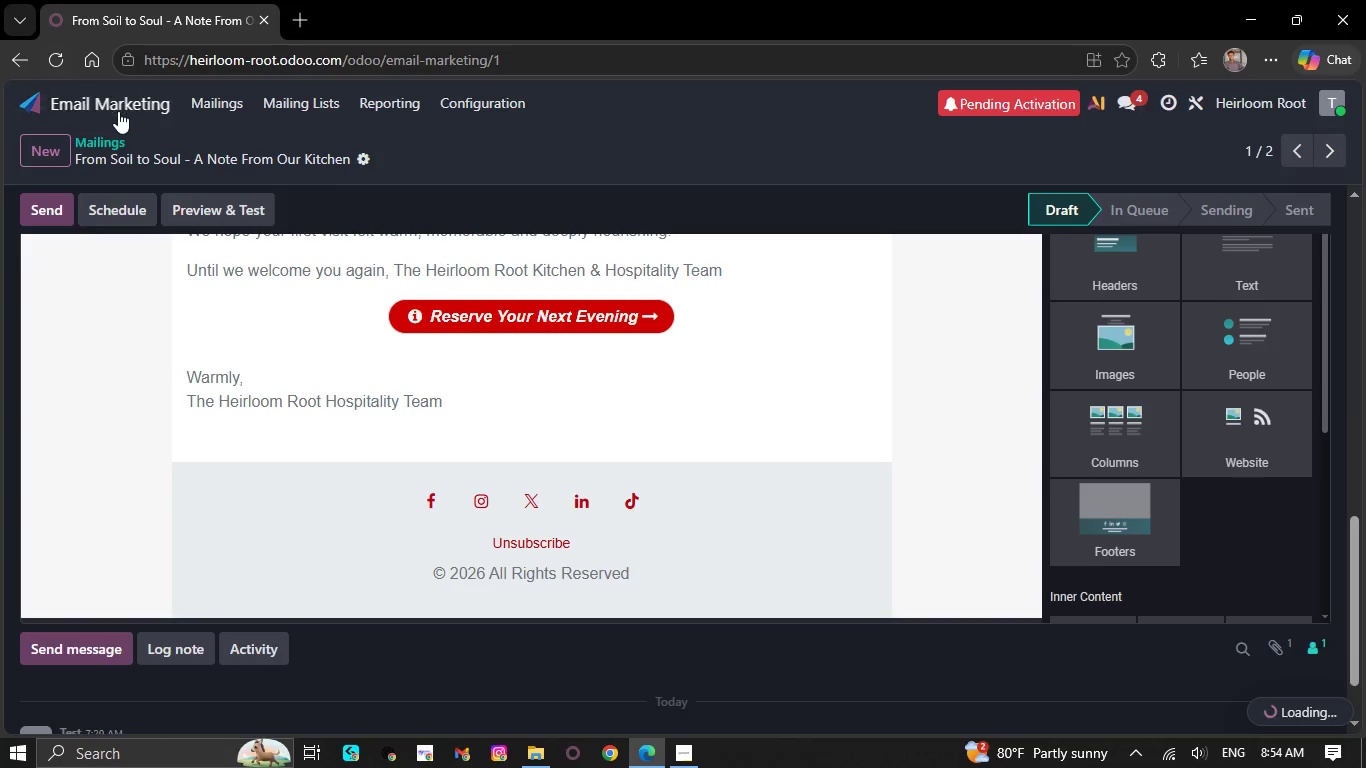 
left_click([118, 103])
 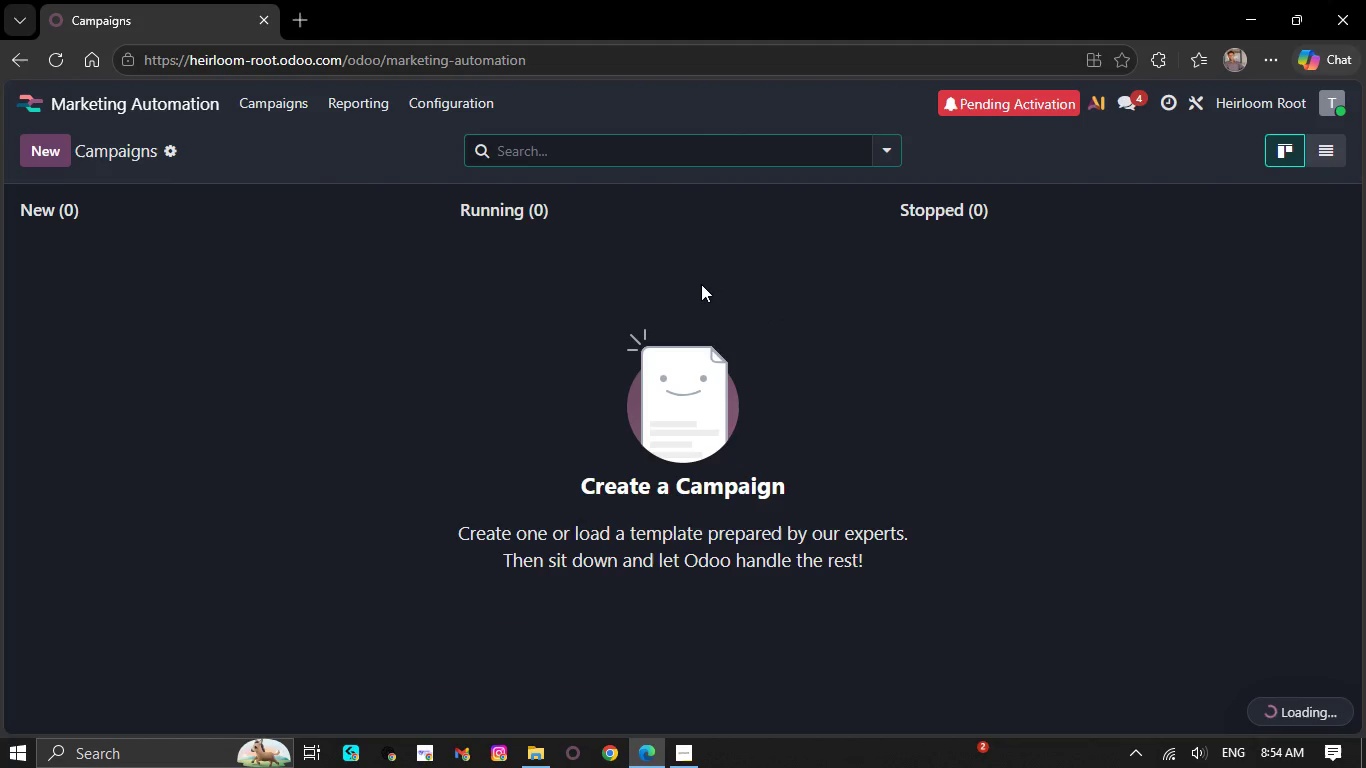 
wait(7.91)
 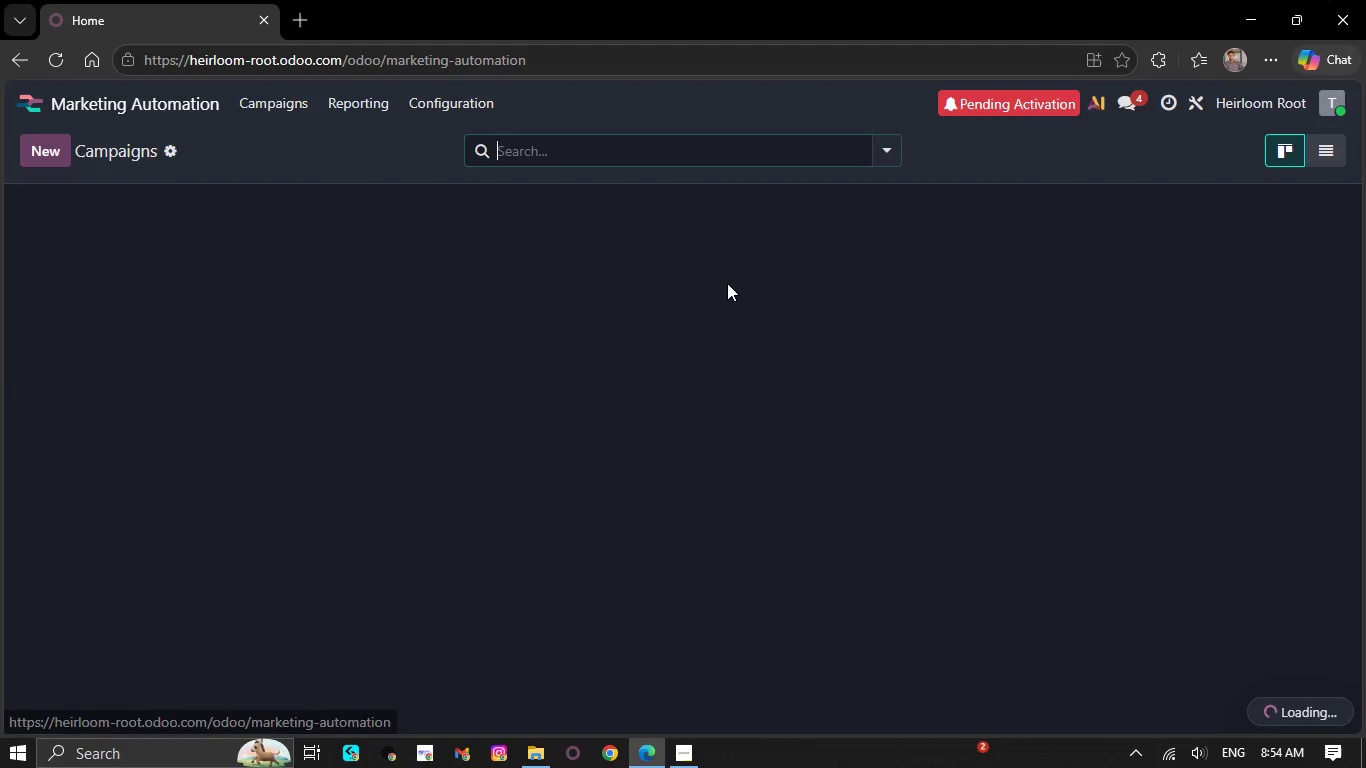 
left_click([158, 101])
 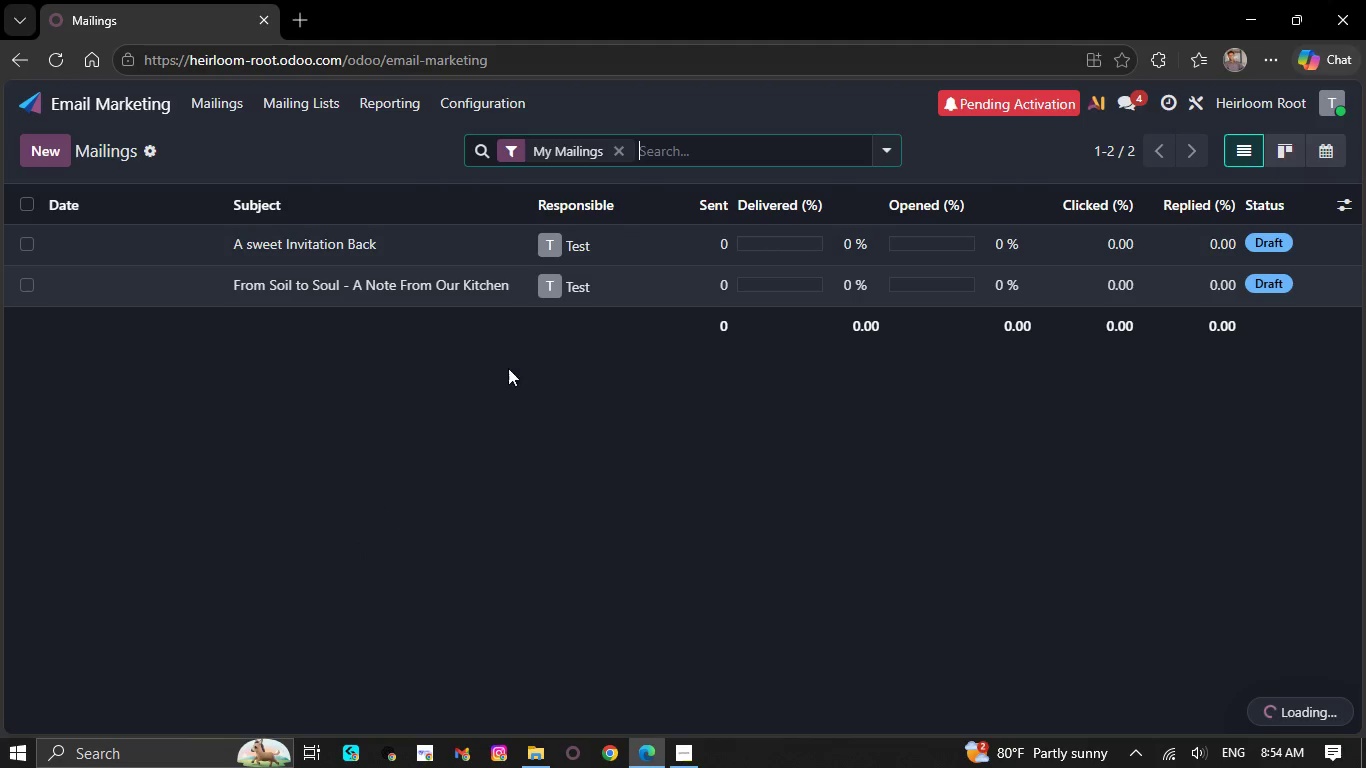 
left_click([688, 751])